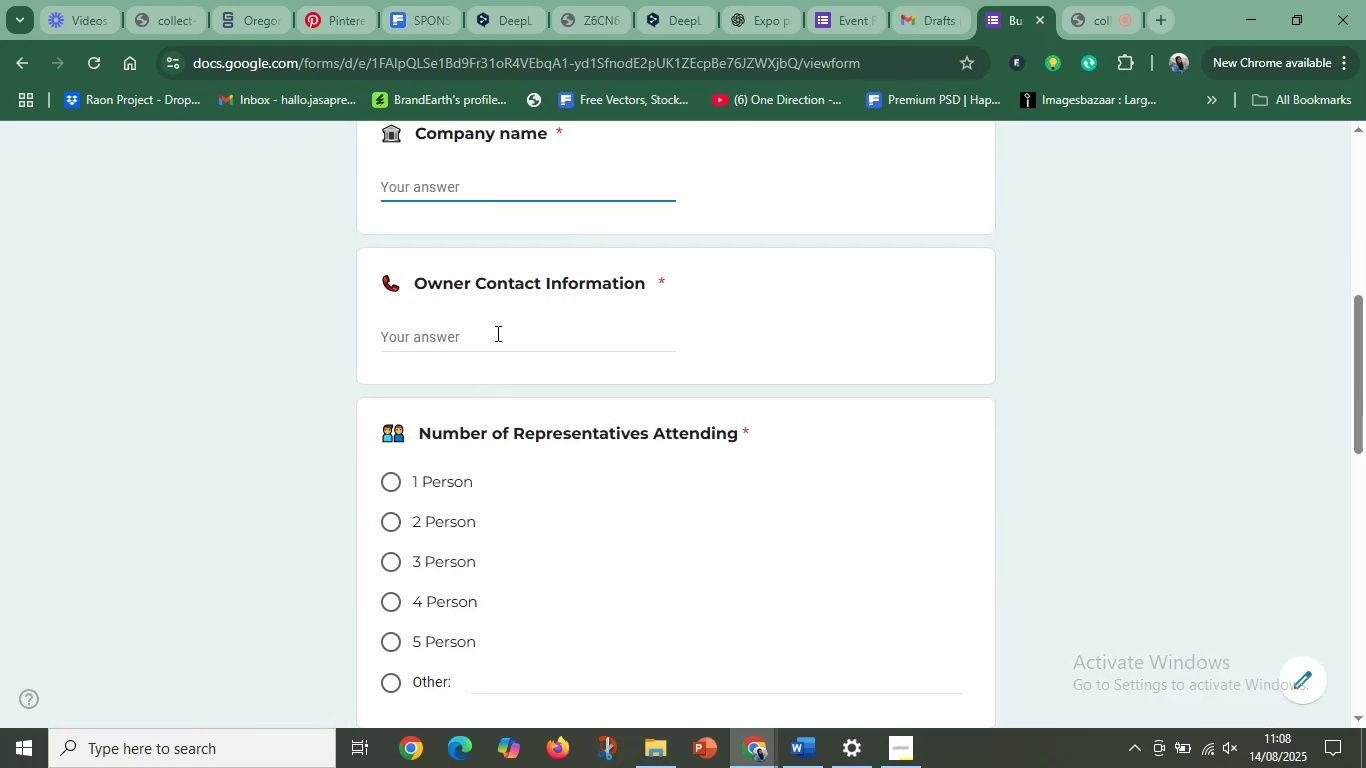 
left_click([497, 331])
 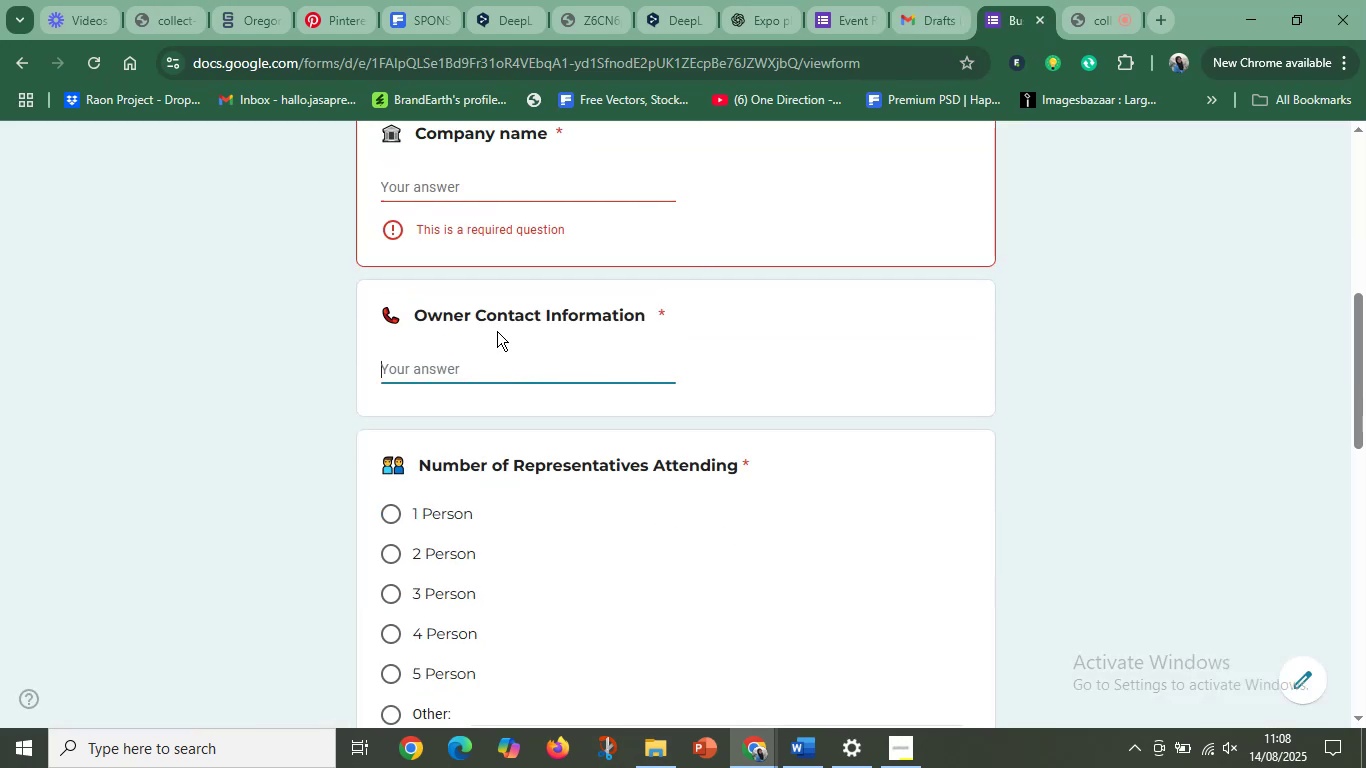 
scroll: coordinate [504, 347], scroll_direction: down, amount: 2.0
 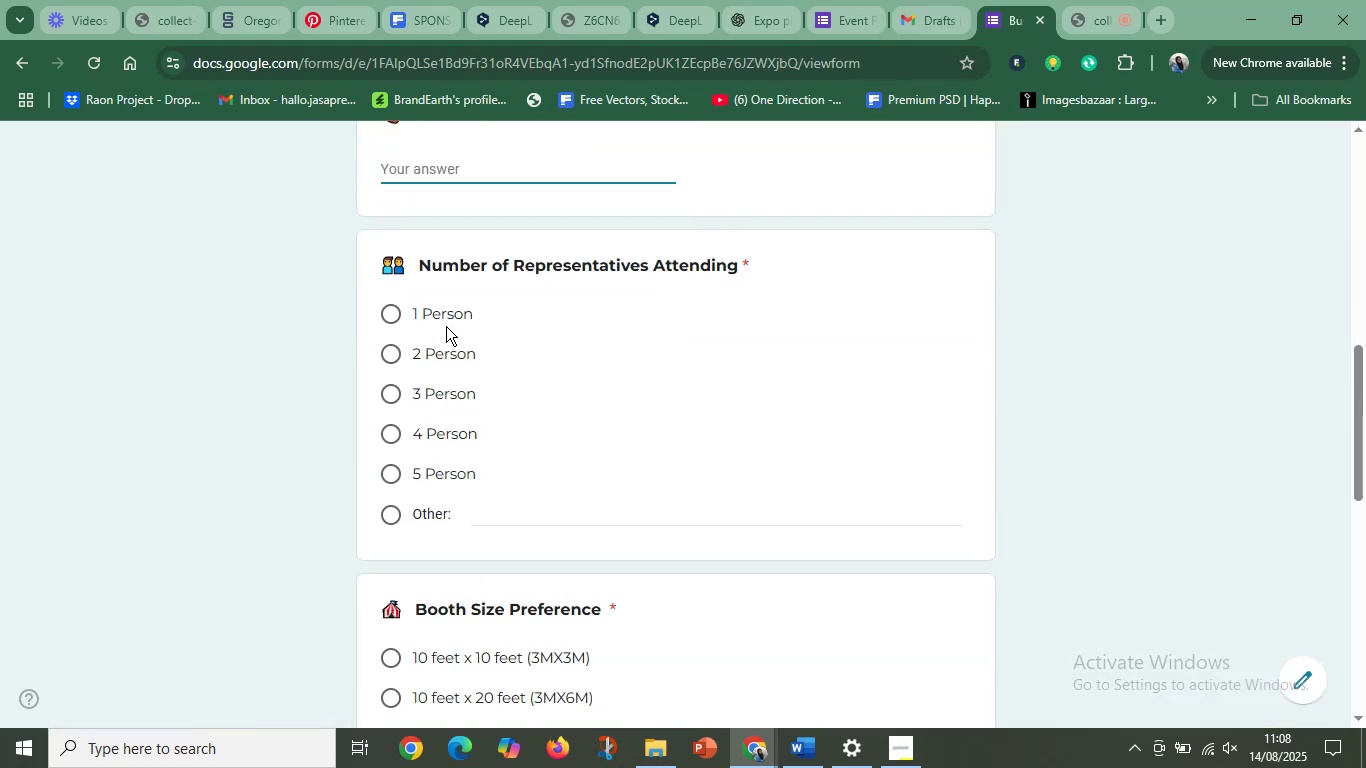 
left_click([437, 315])
 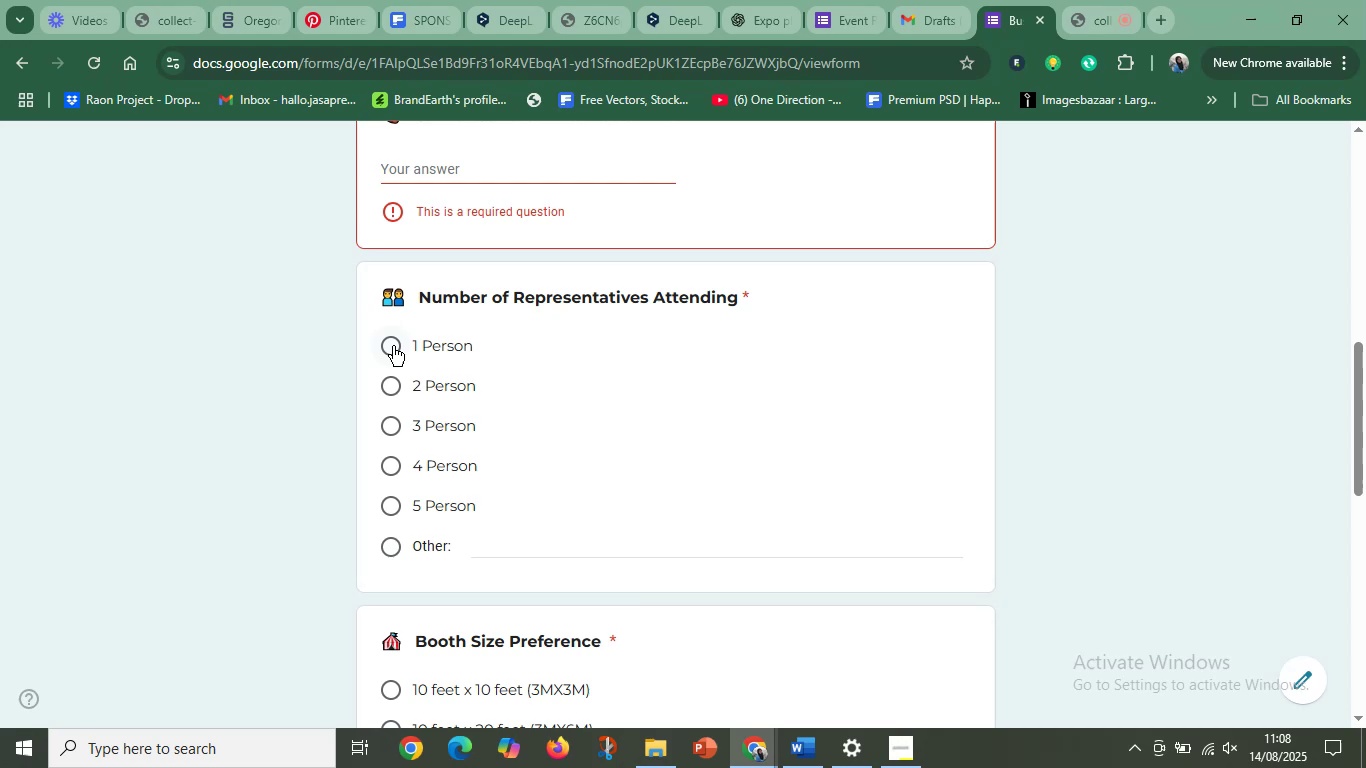 
left_click([393, 346])
 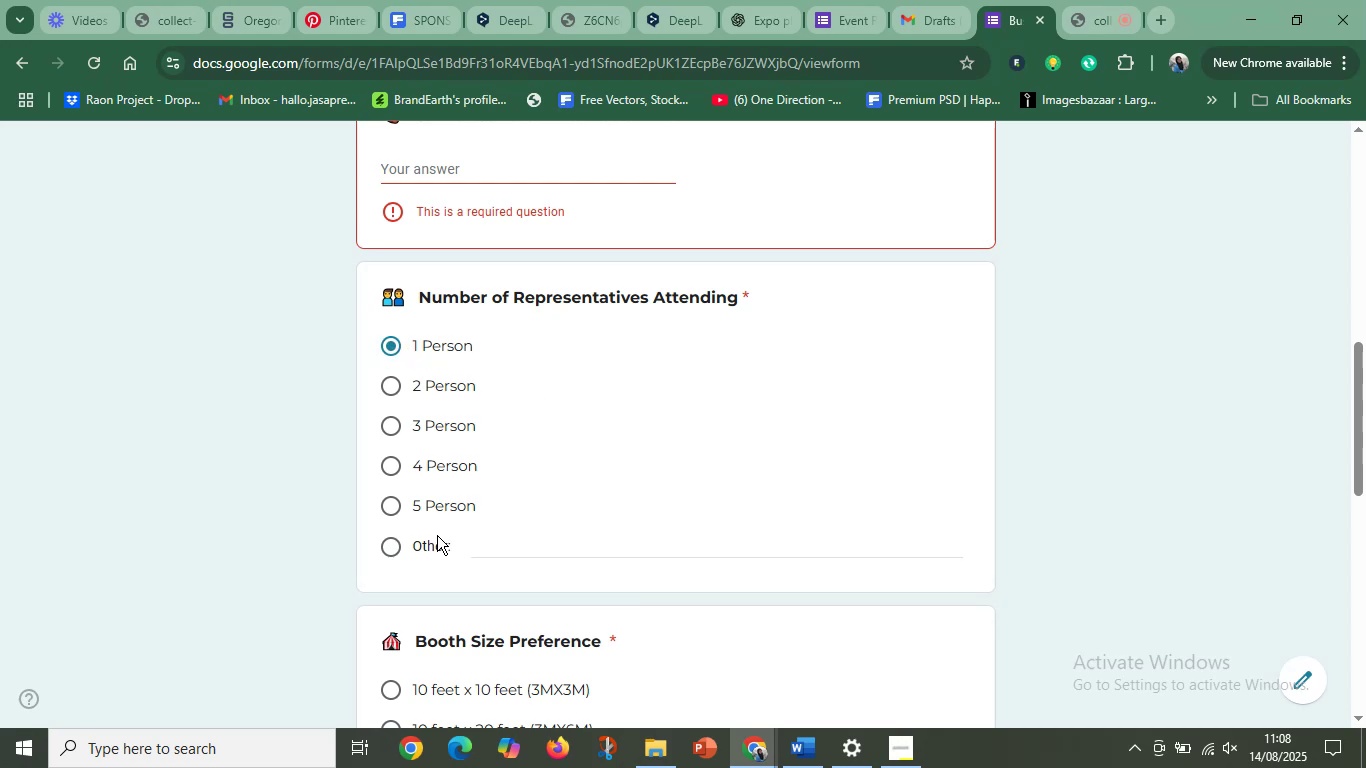 
scroll: coordinate [584, 554], scroll_direction: up, amount: 1.0
 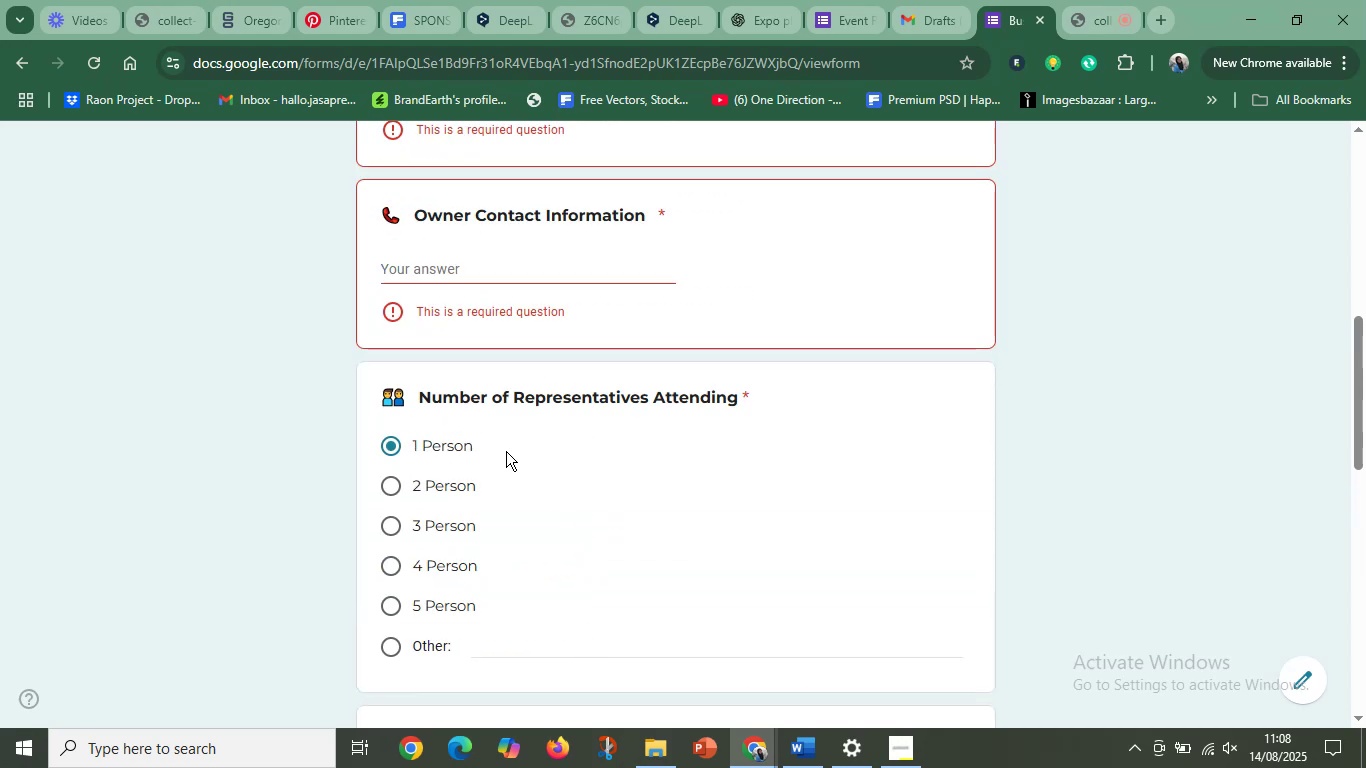 
scroll: coordinate [610, 492], scroll_direction: down, amount: 10.0
 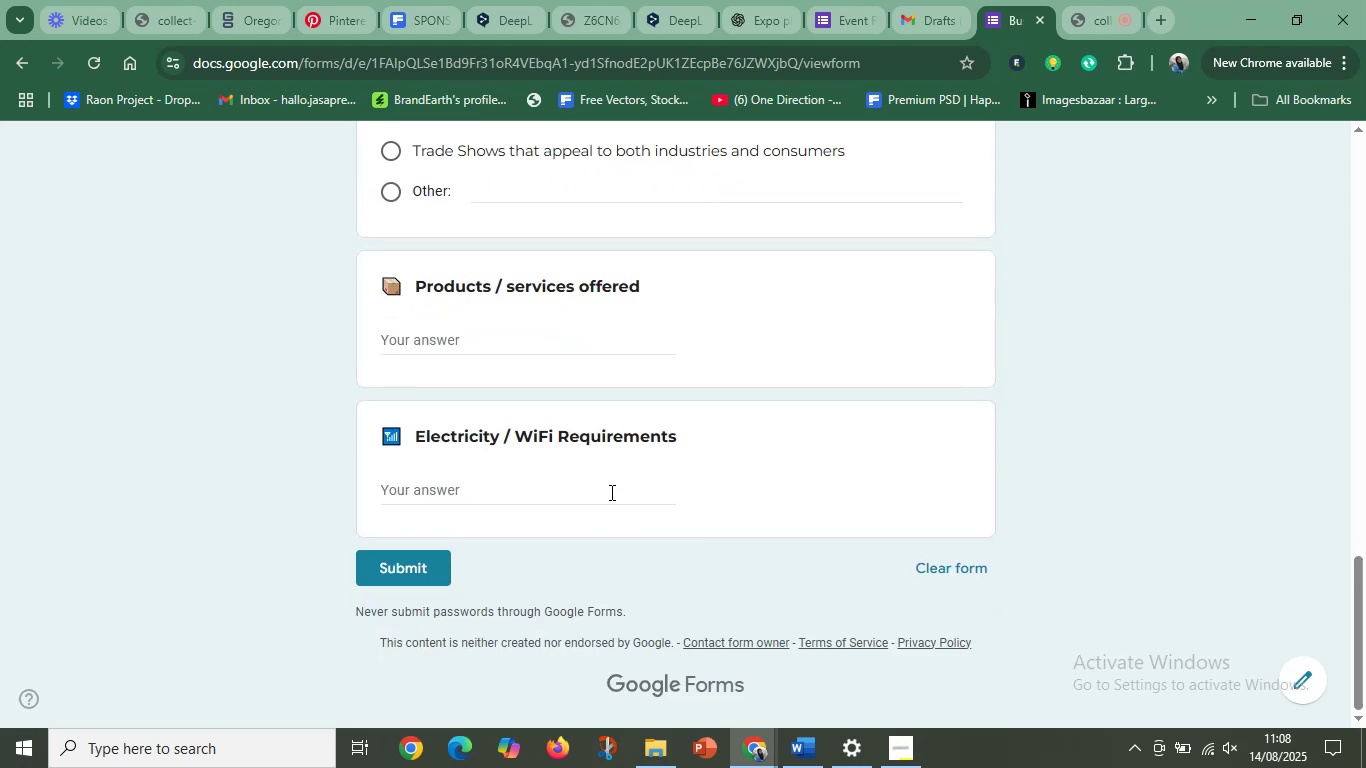 
scroll: coordinate [519, 408], scroll_direction: up, amount: 15.0
 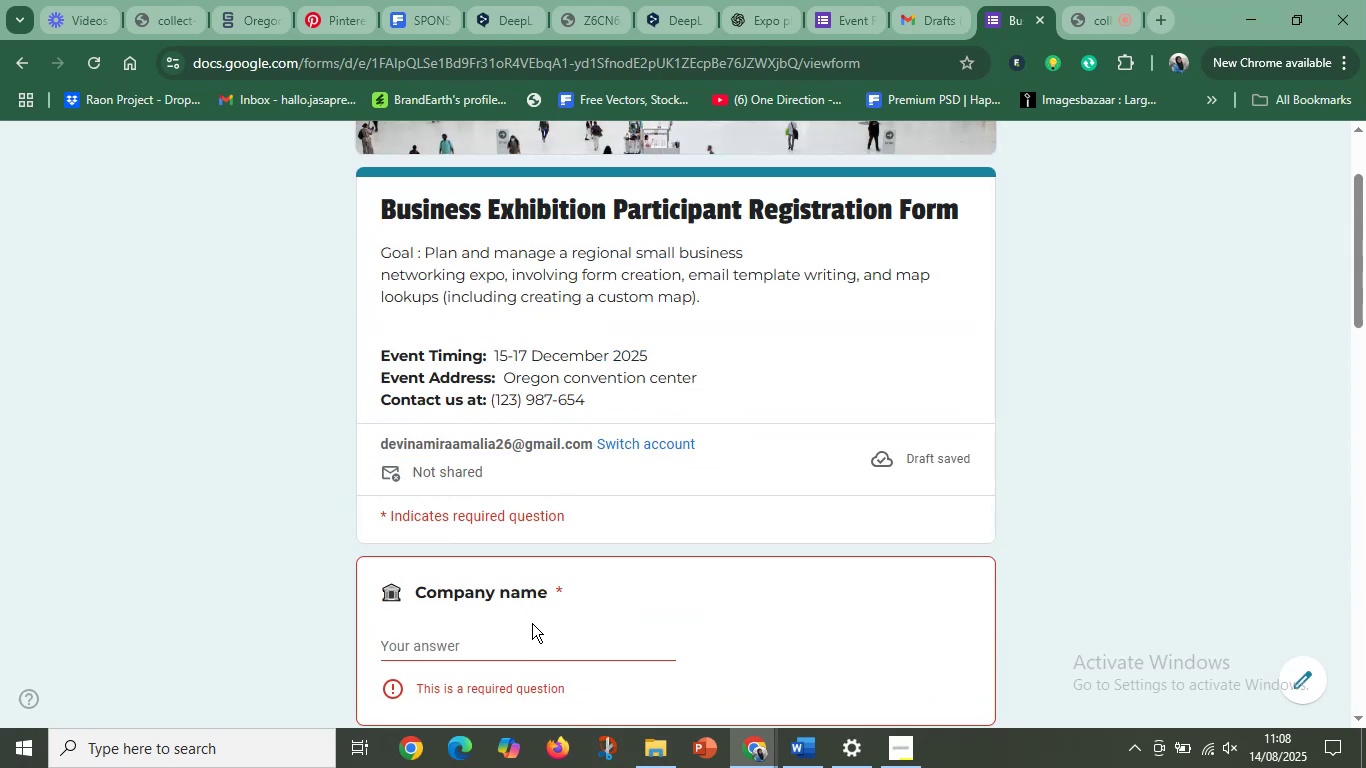 
left_click([518, 633])
 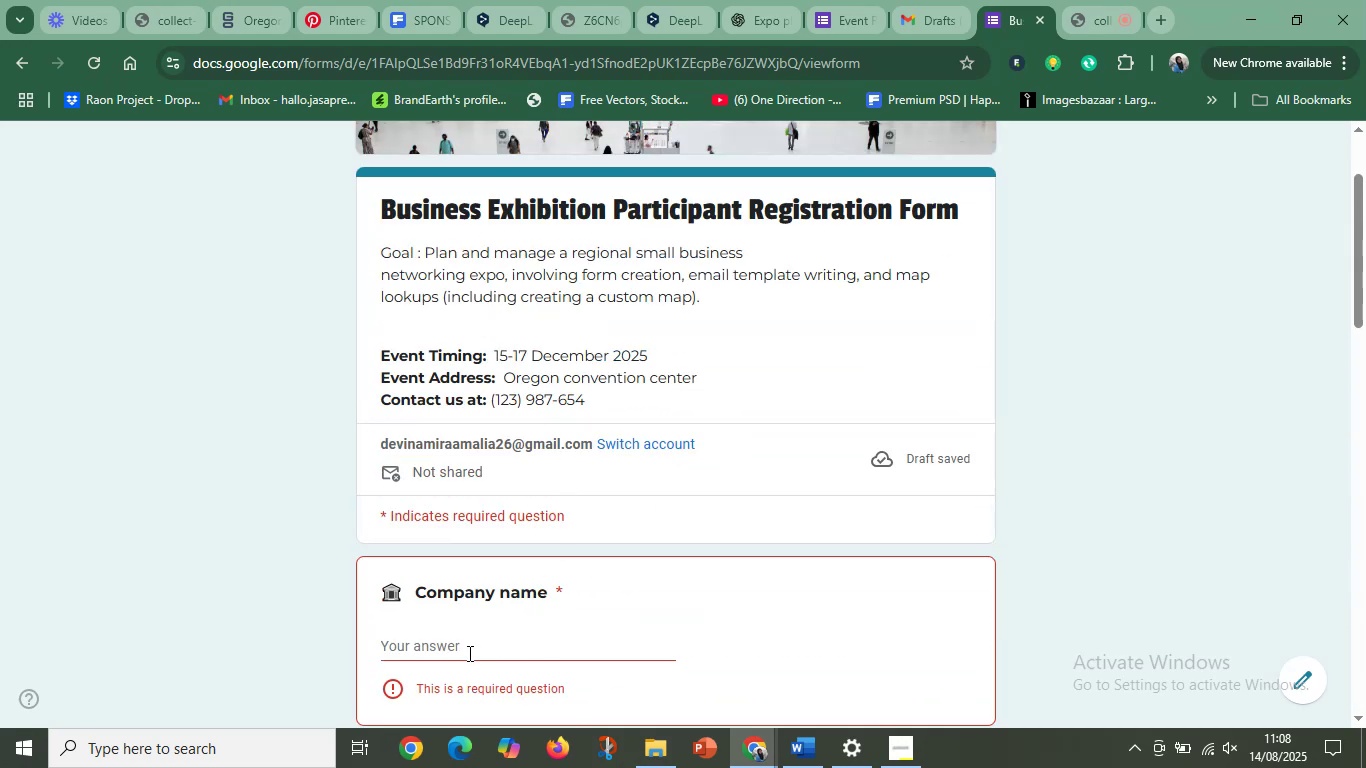 
left_click([468, 653])
 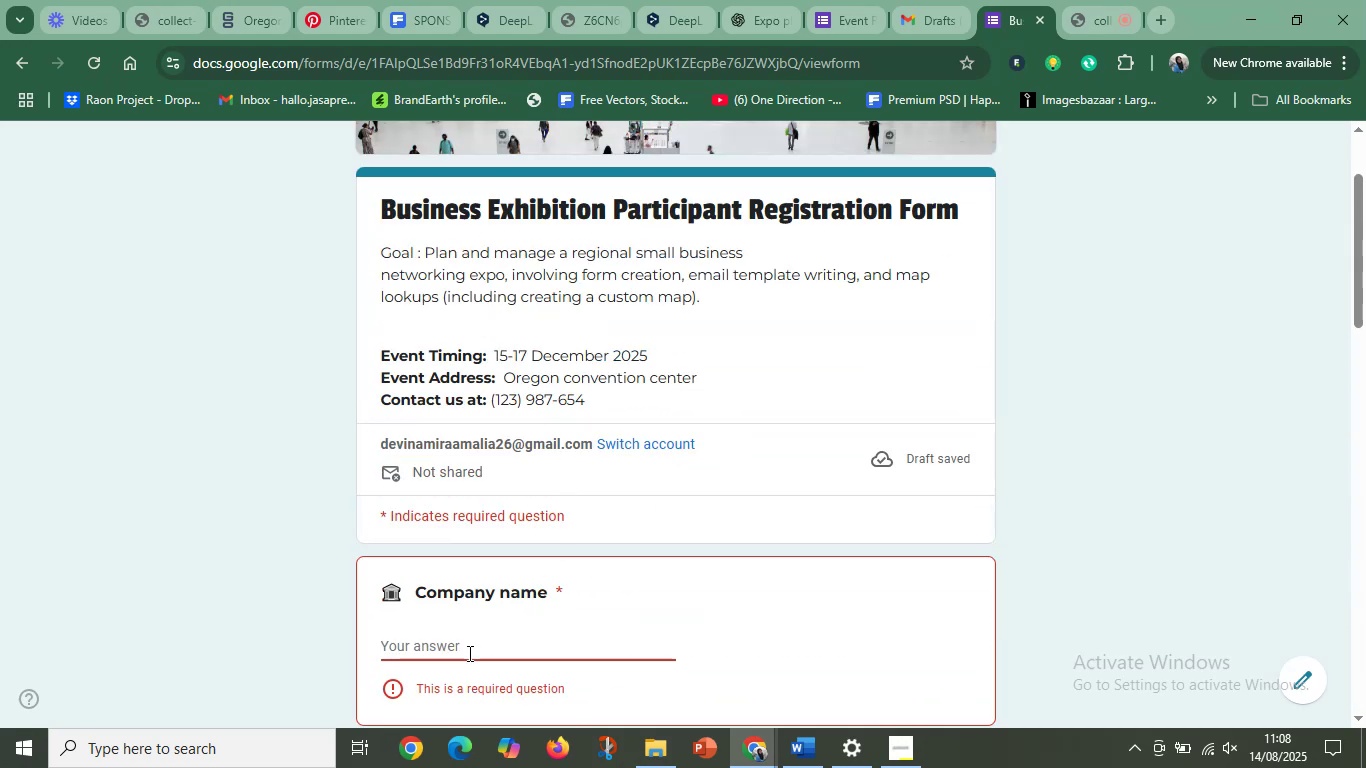 
type(ss)
 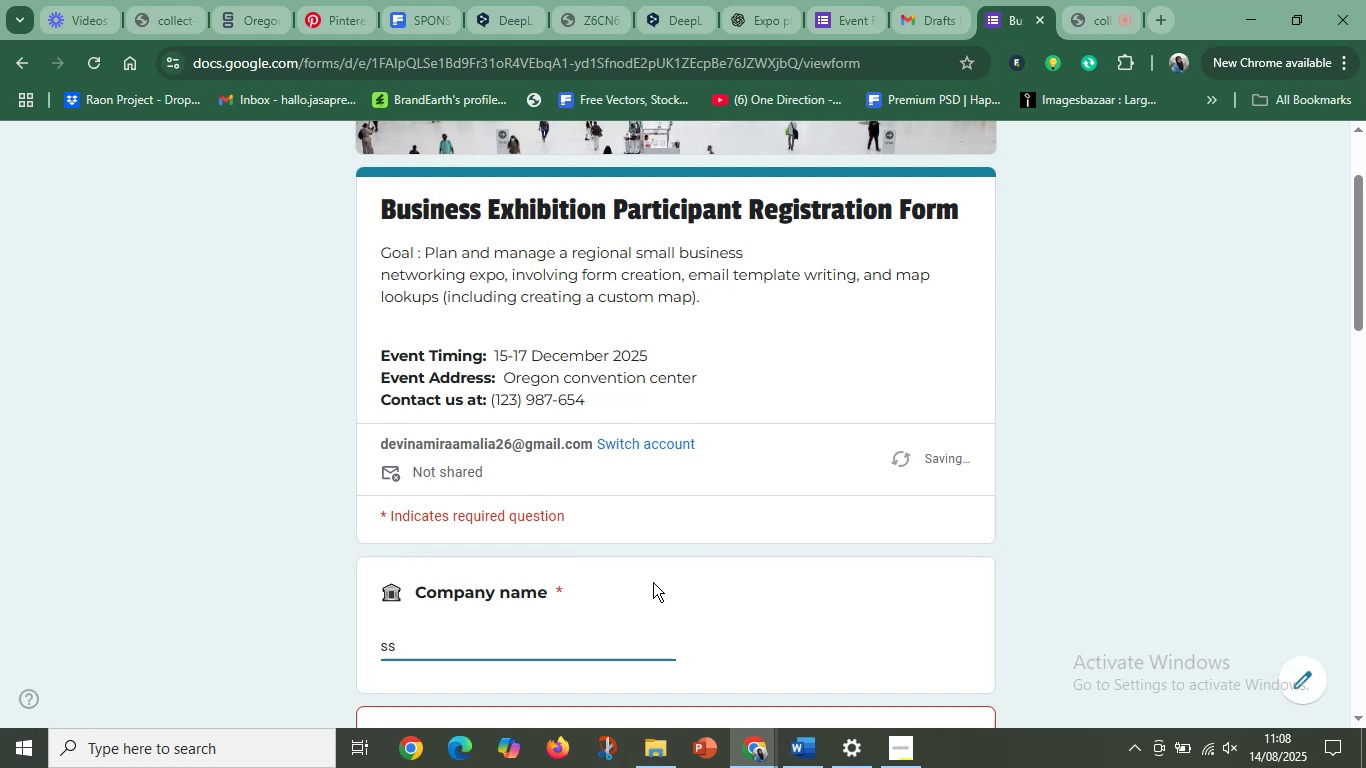 
scroll: coordinate [757, 461], scroll_direction: up, amount: 4.0
 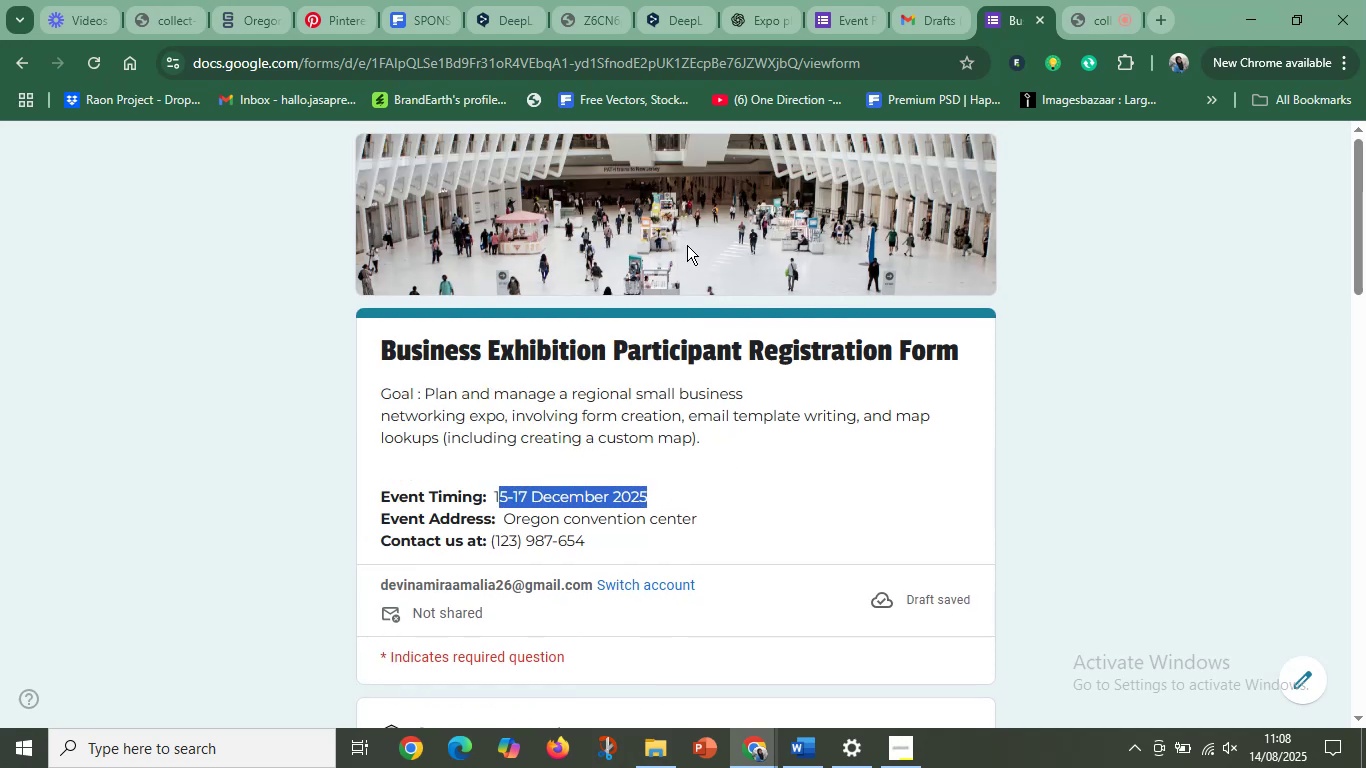 
left_click([744, 226])
 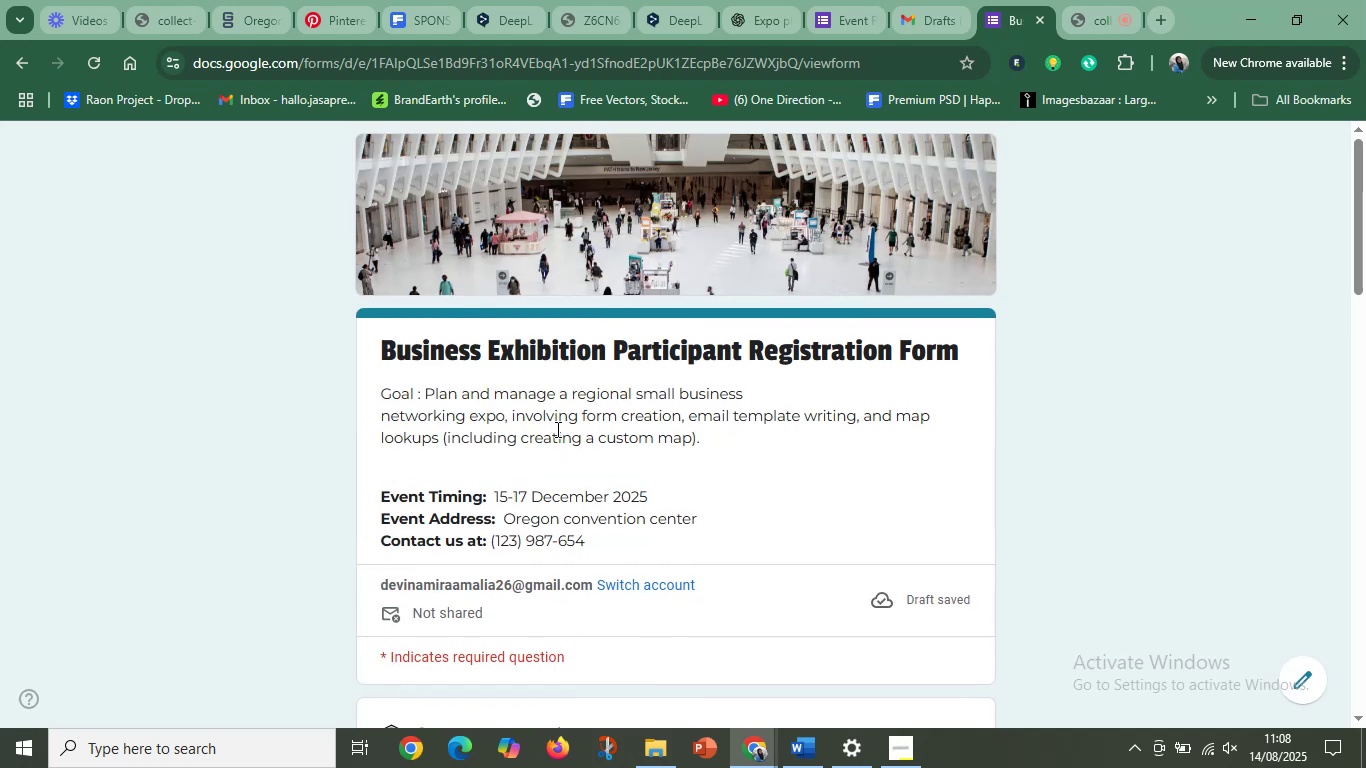 
scroll: coordinate [556, 429], scroll_direction: none, amount: 0.0
 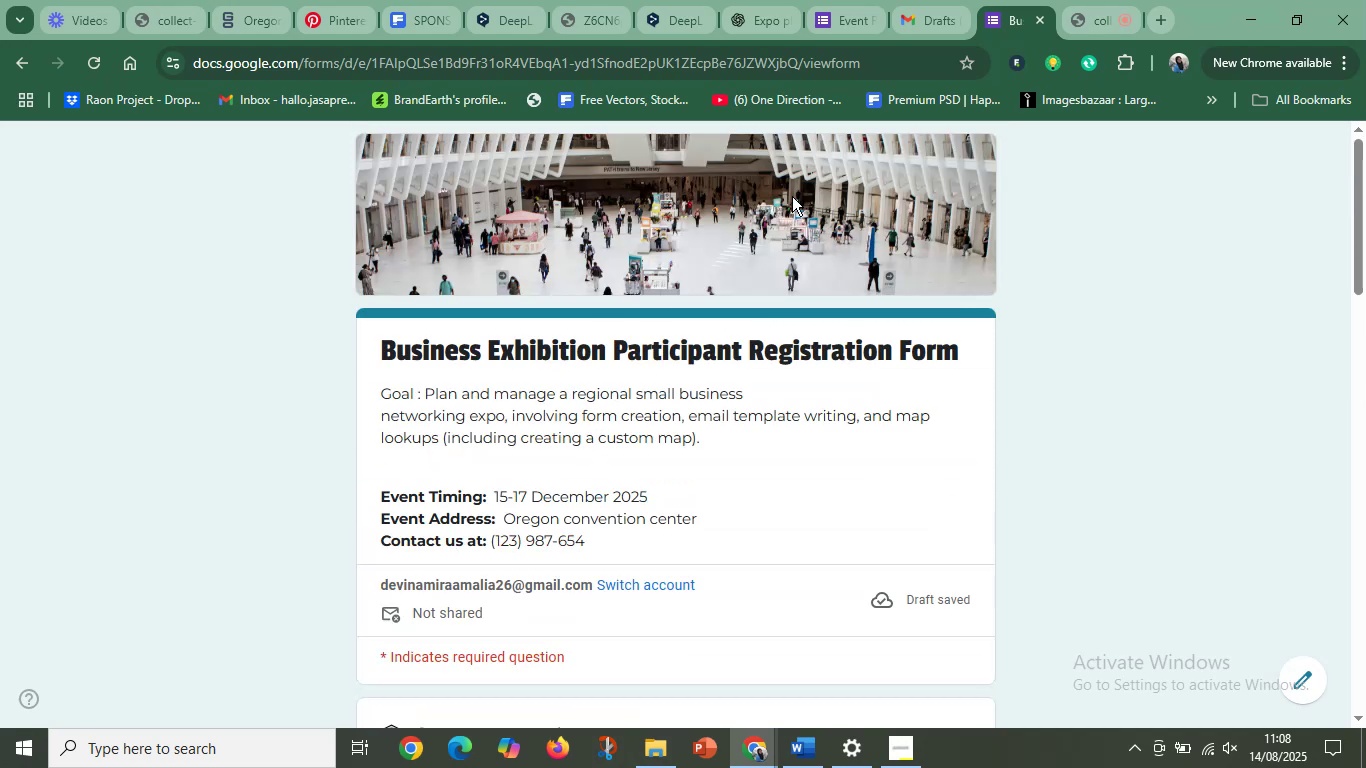 
mouse_move([945, 27])
 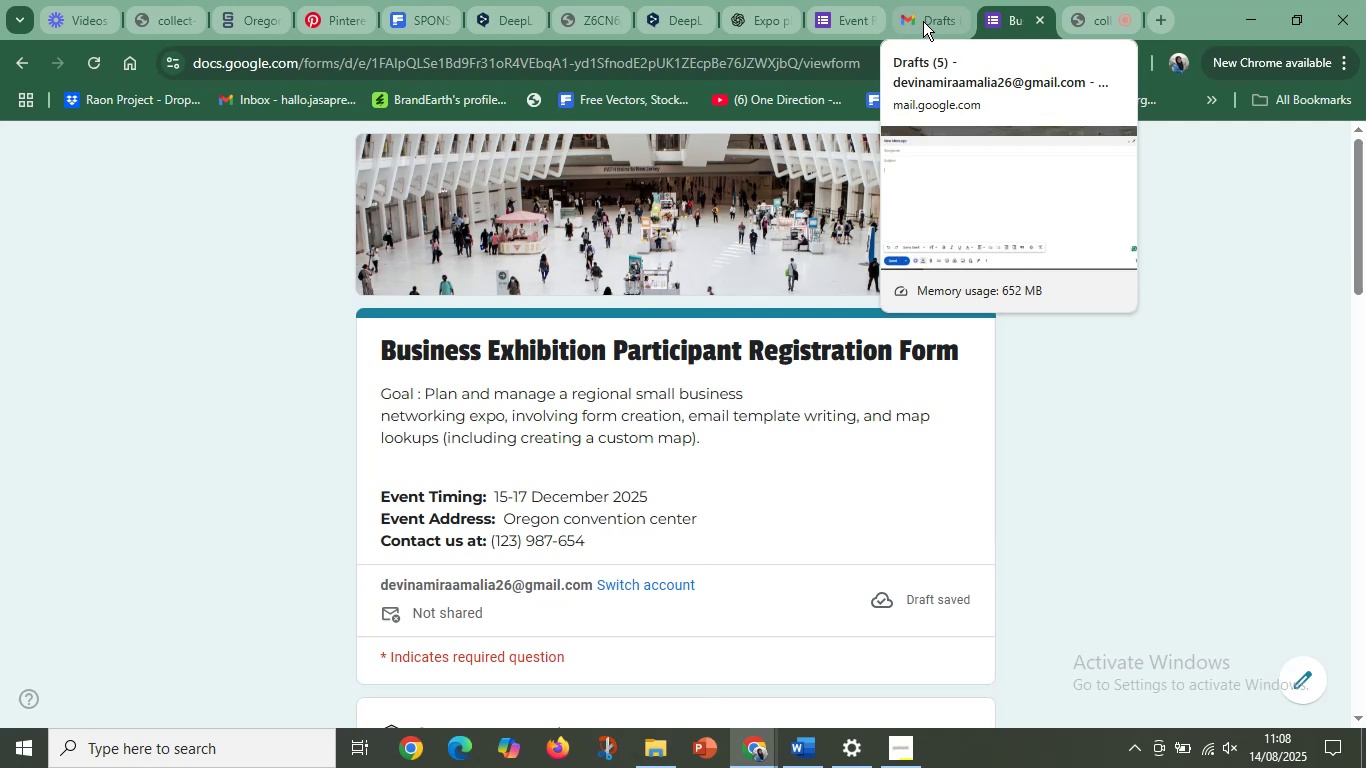 
left_click([923, 21])
 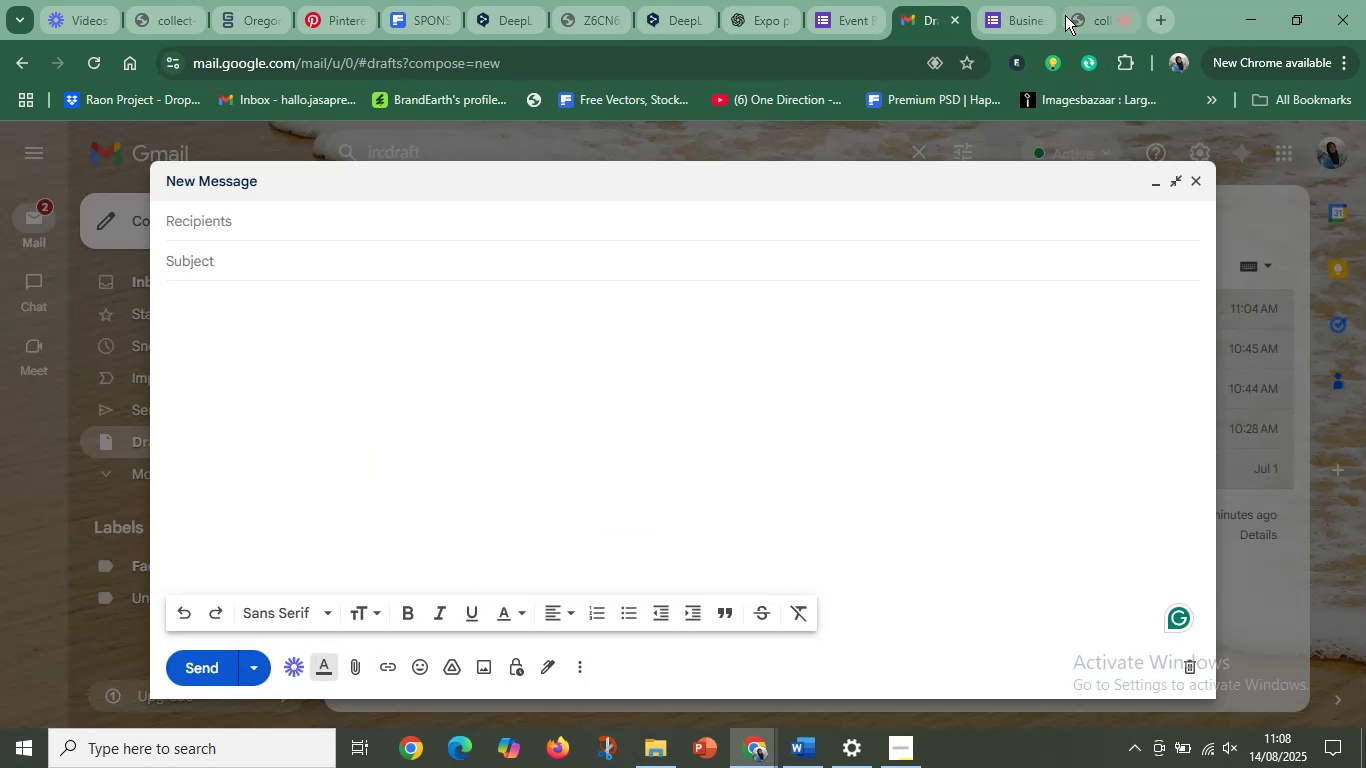 
left_click([1076, 11])
 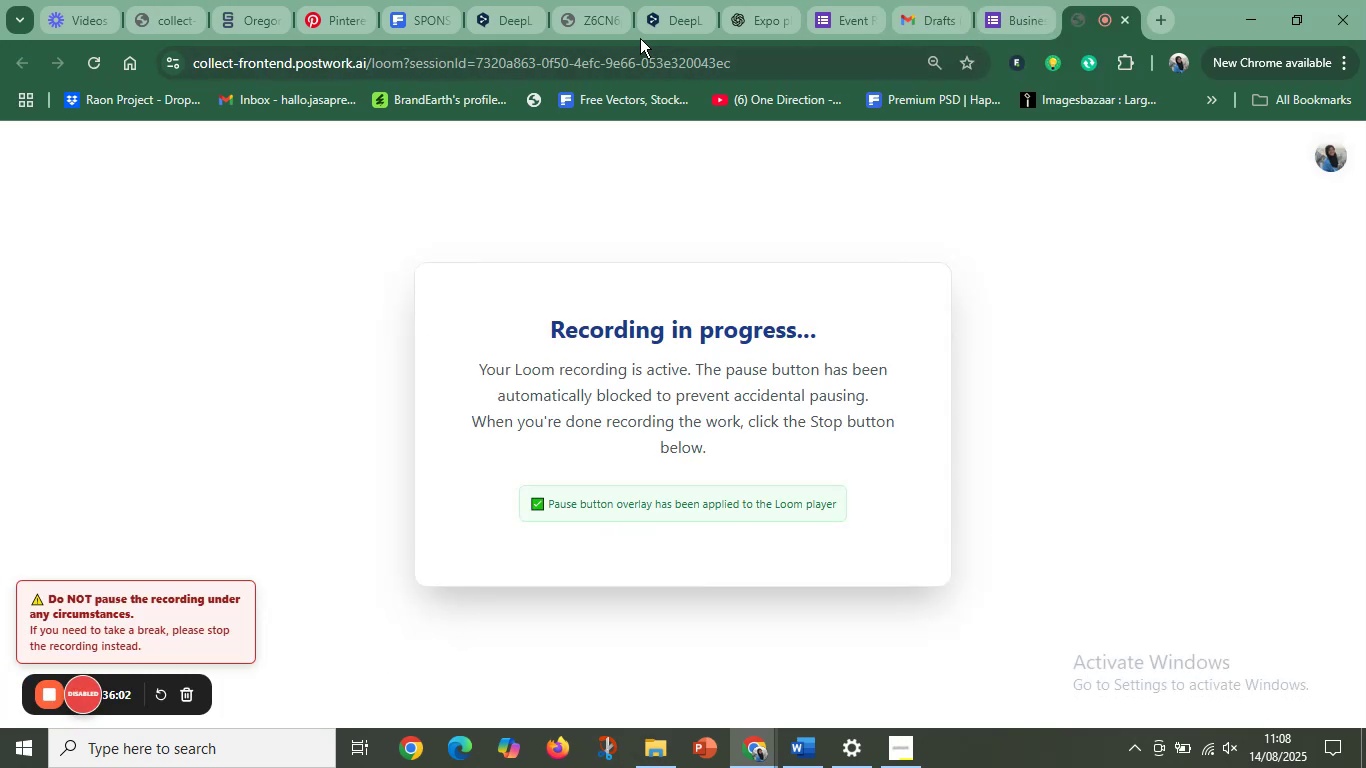 
left_click([675, 9])
 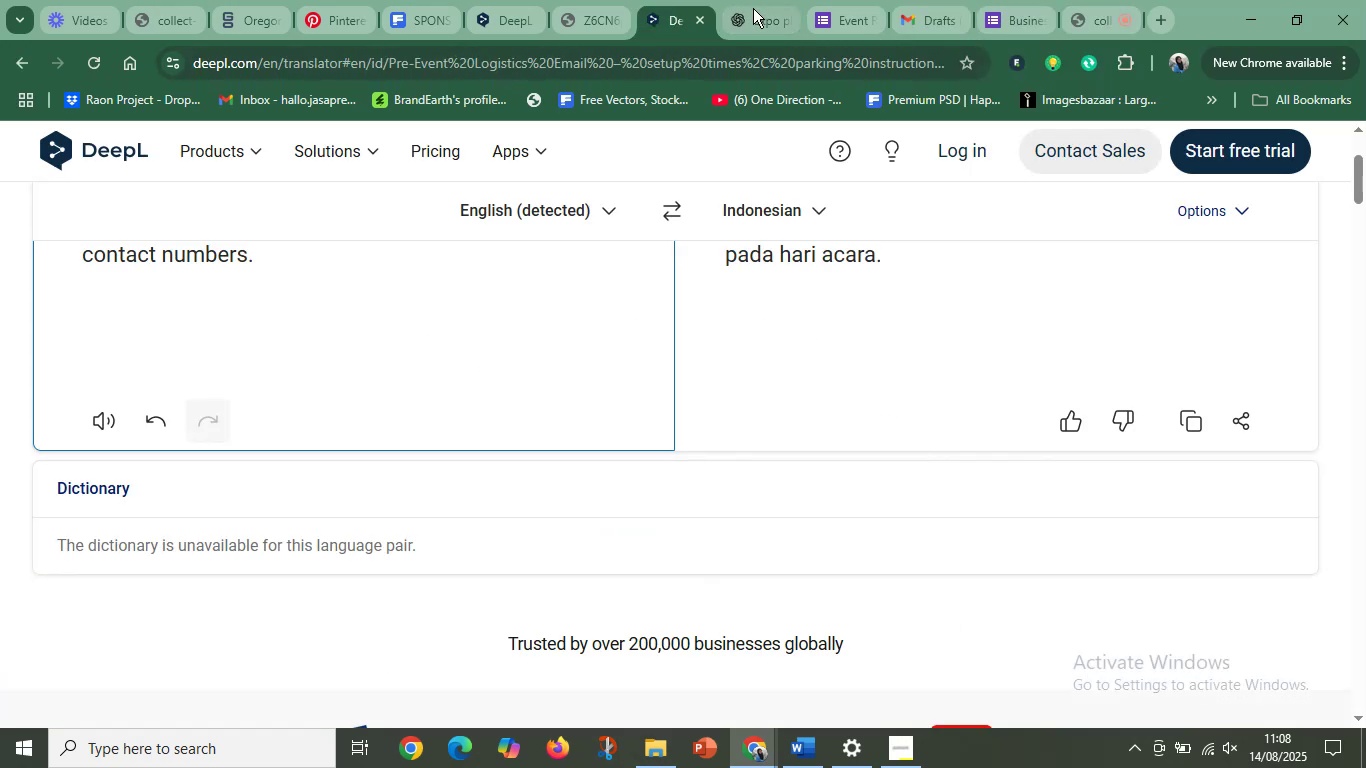 
left_click([756, 8])
 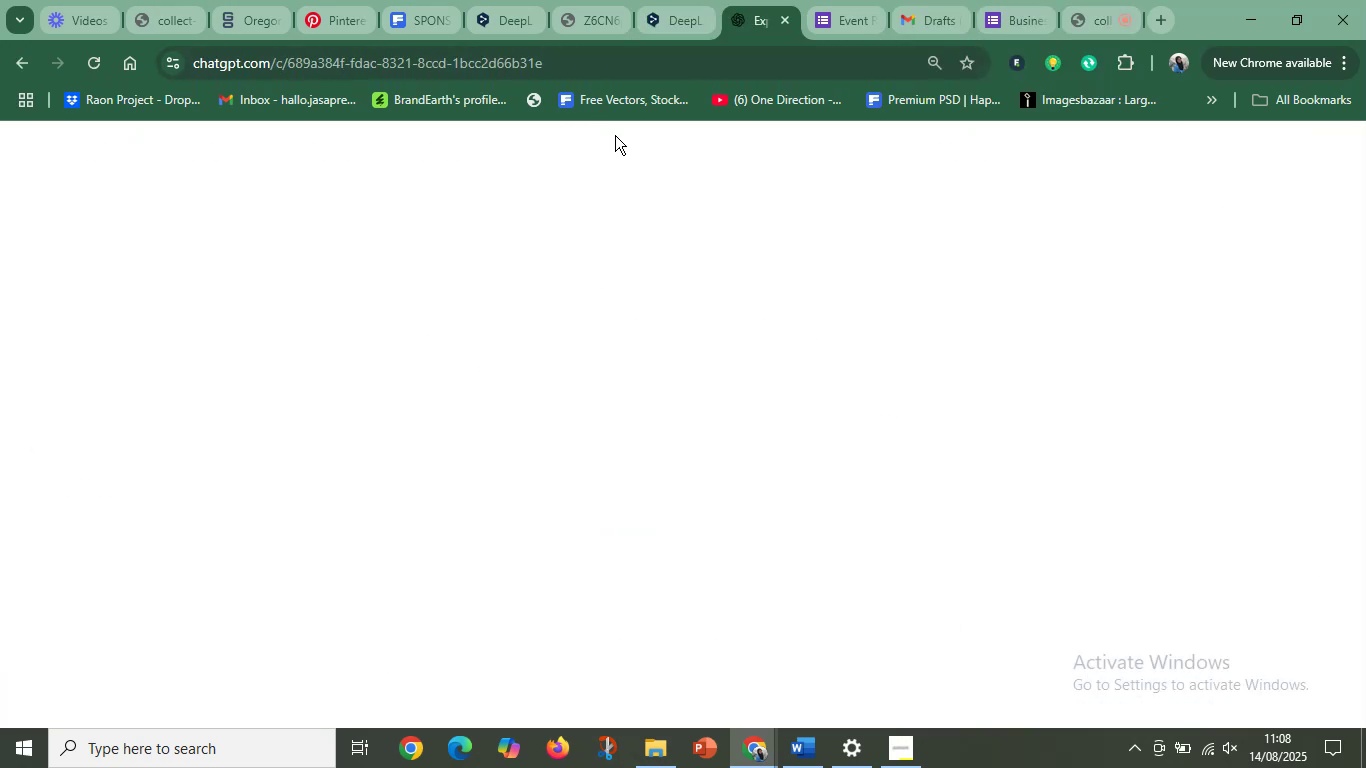 
left_click([653, 18])
 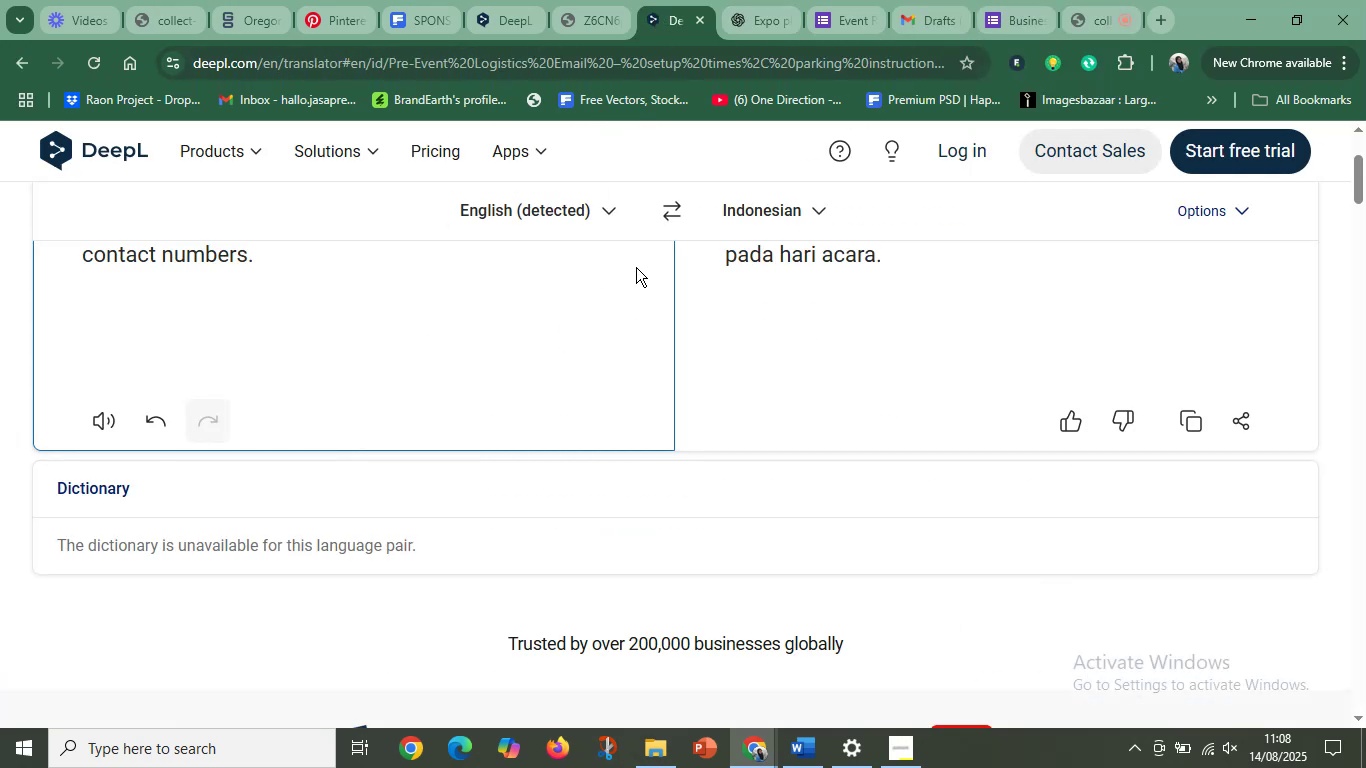 
scroll: coordinate [634, 258], scroll_direction: up, amount: 5.0
 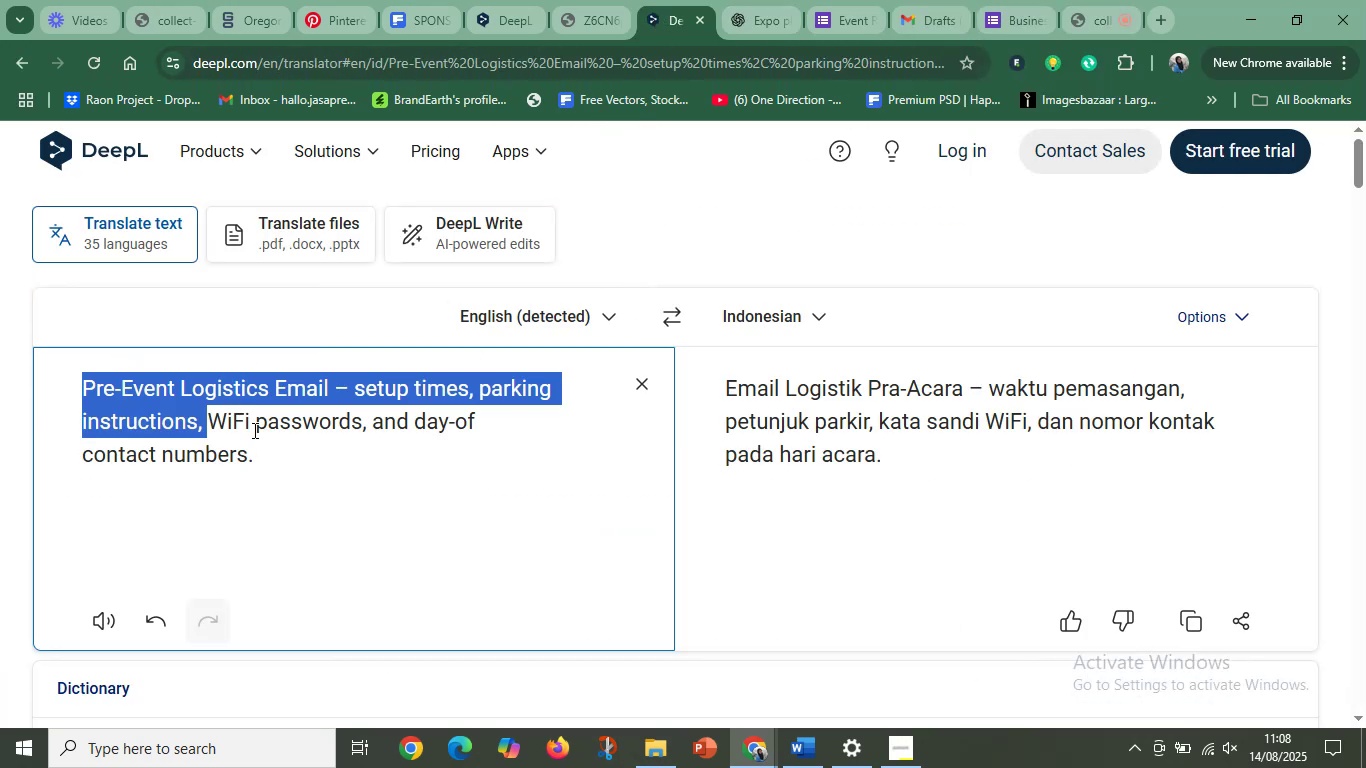 
key(Control+C)
 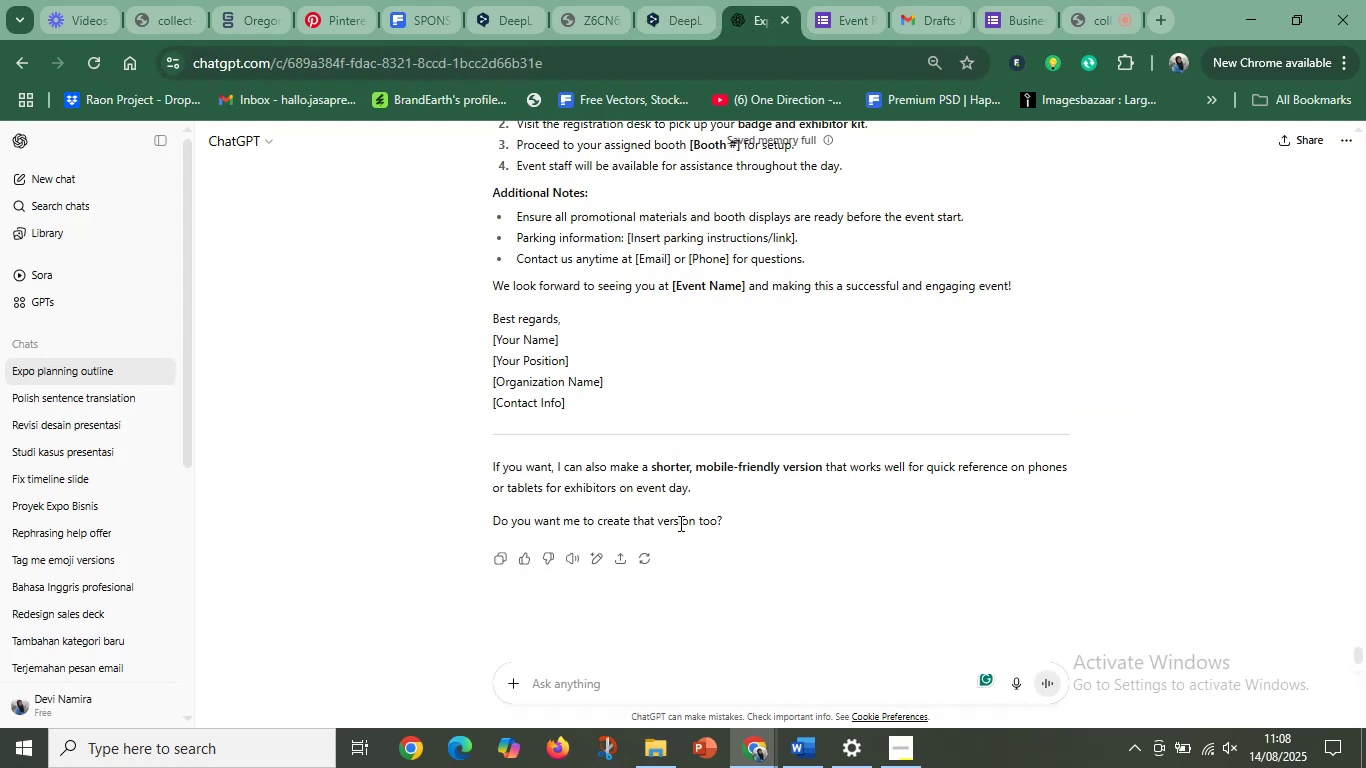 
left_click([627, 691])
 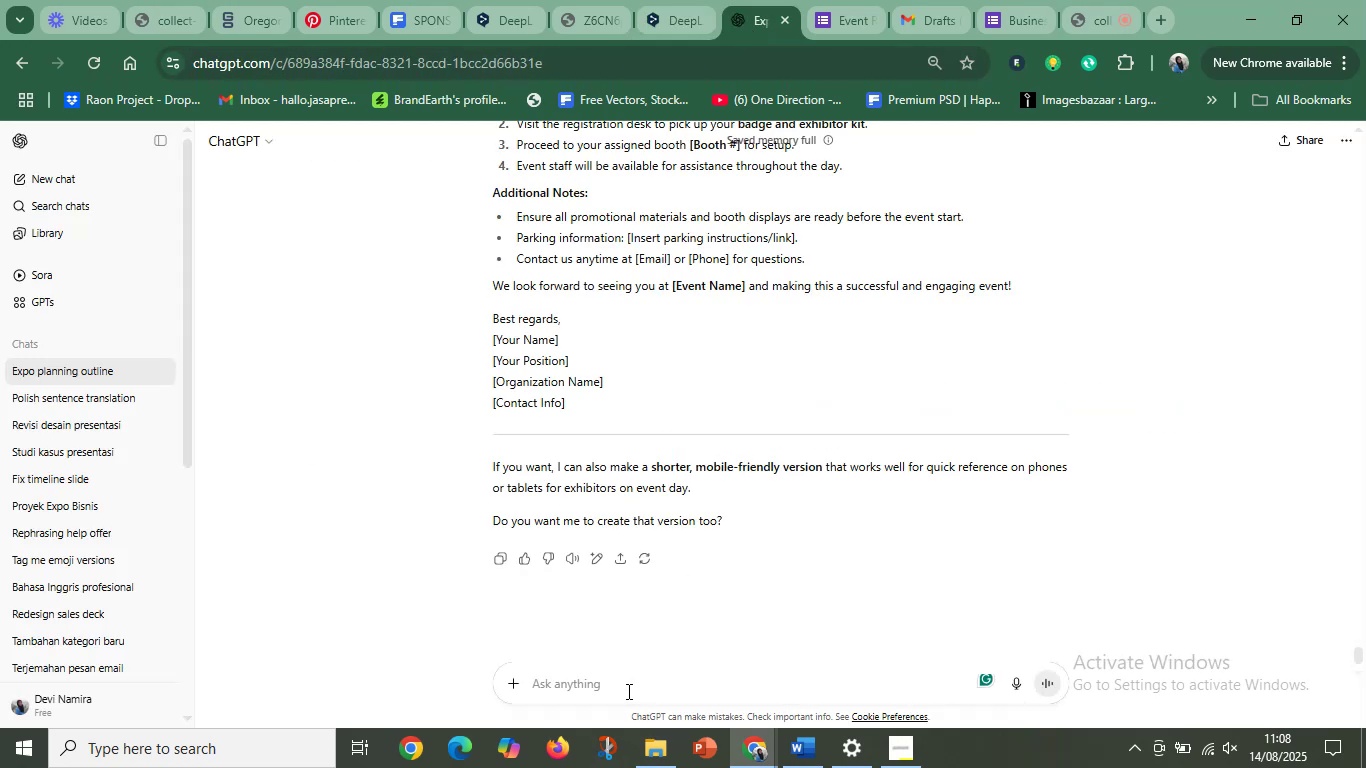 
key(Control+V)
 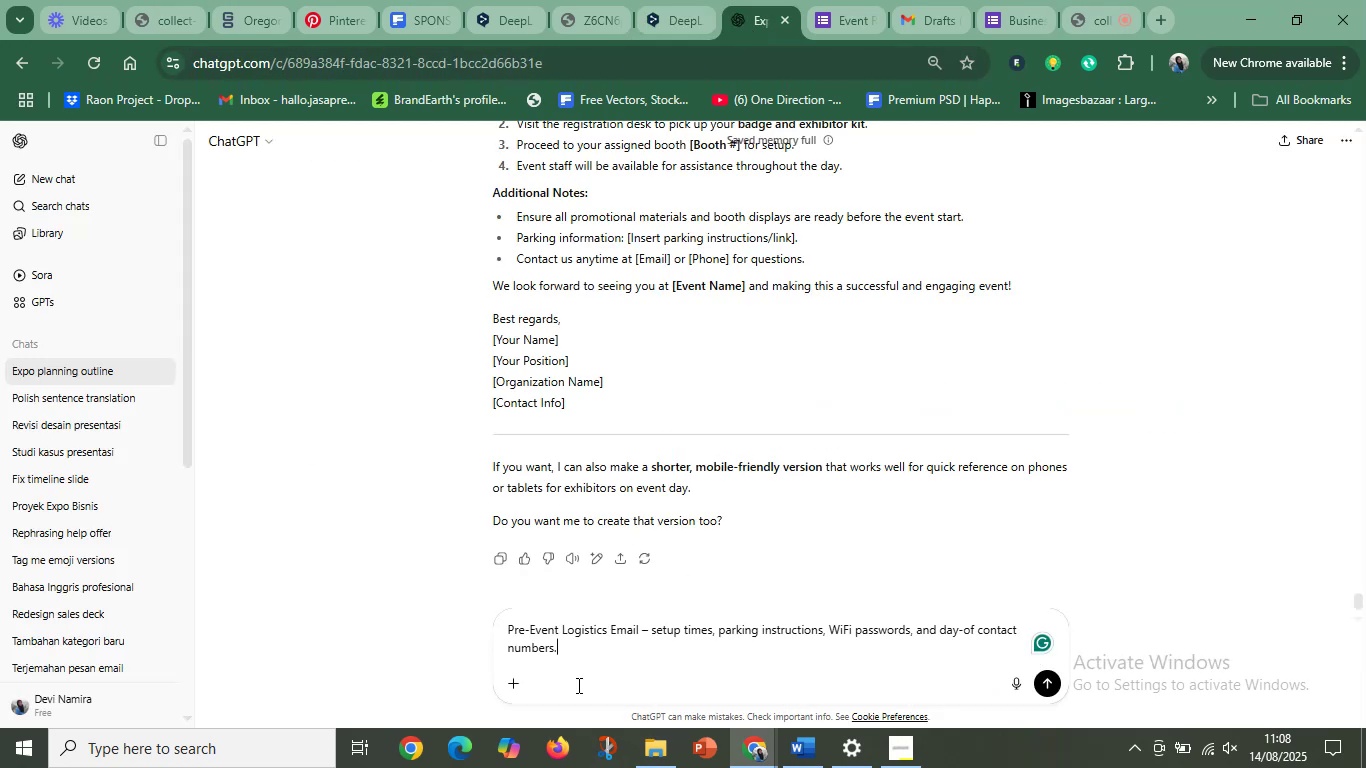 
scroll: coordinate [664, 410], scroll_direction: up, amount: 12.0
 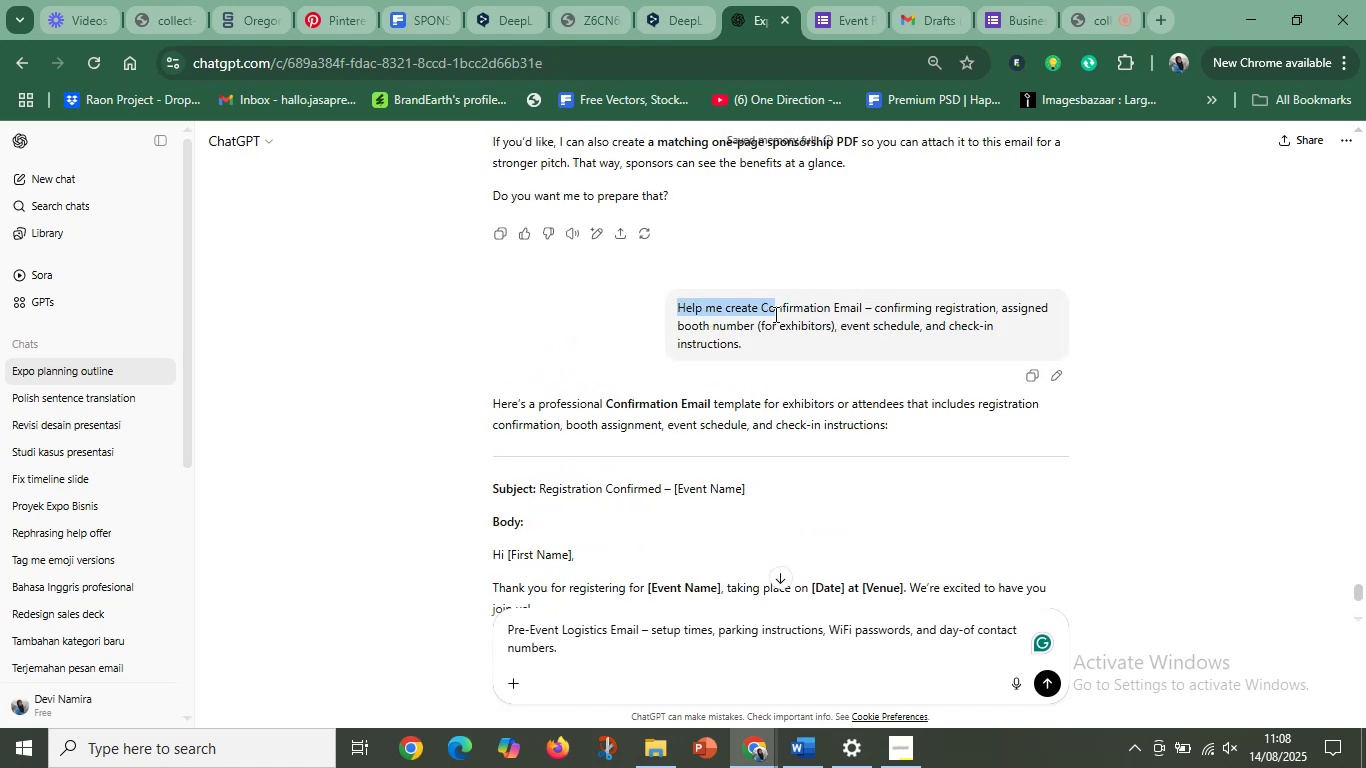 
wait(6.94)
 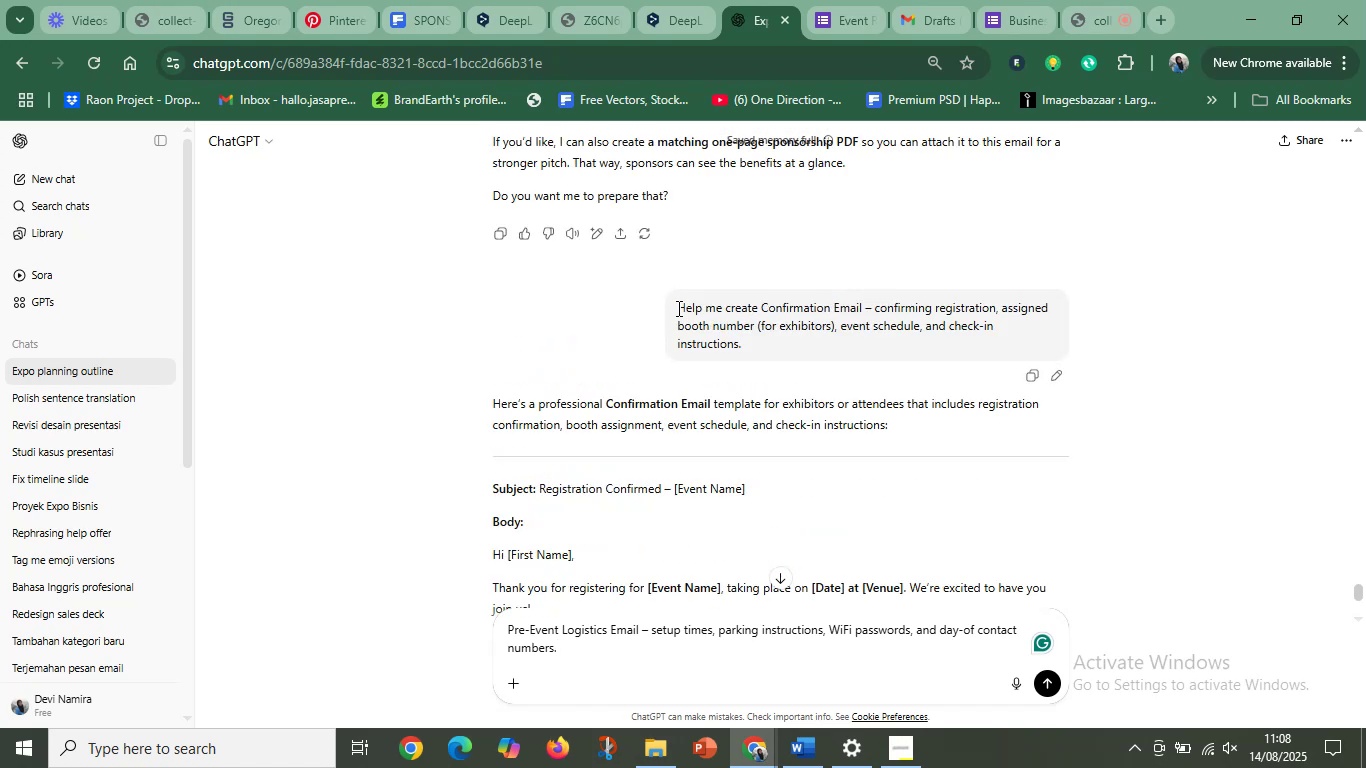 
key(Control+C)
 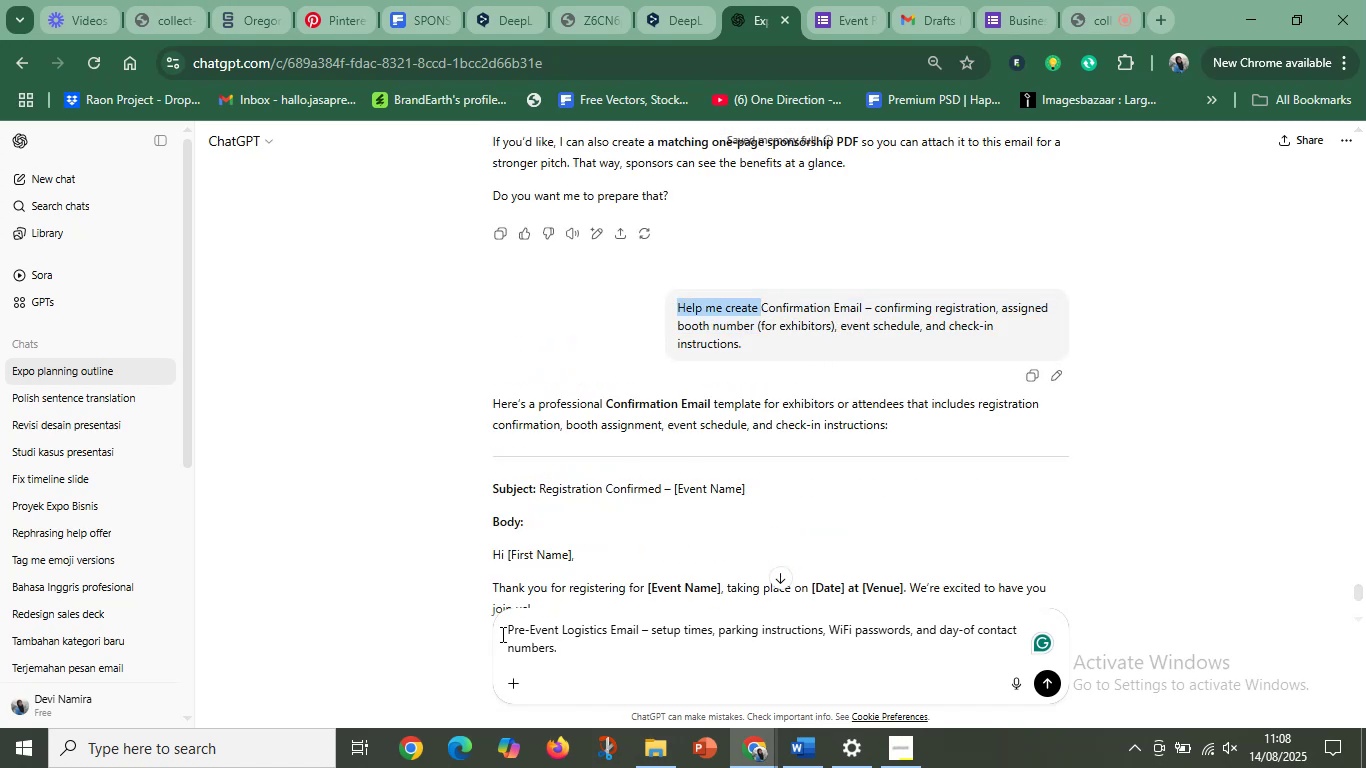 
left_click([509, 629])
 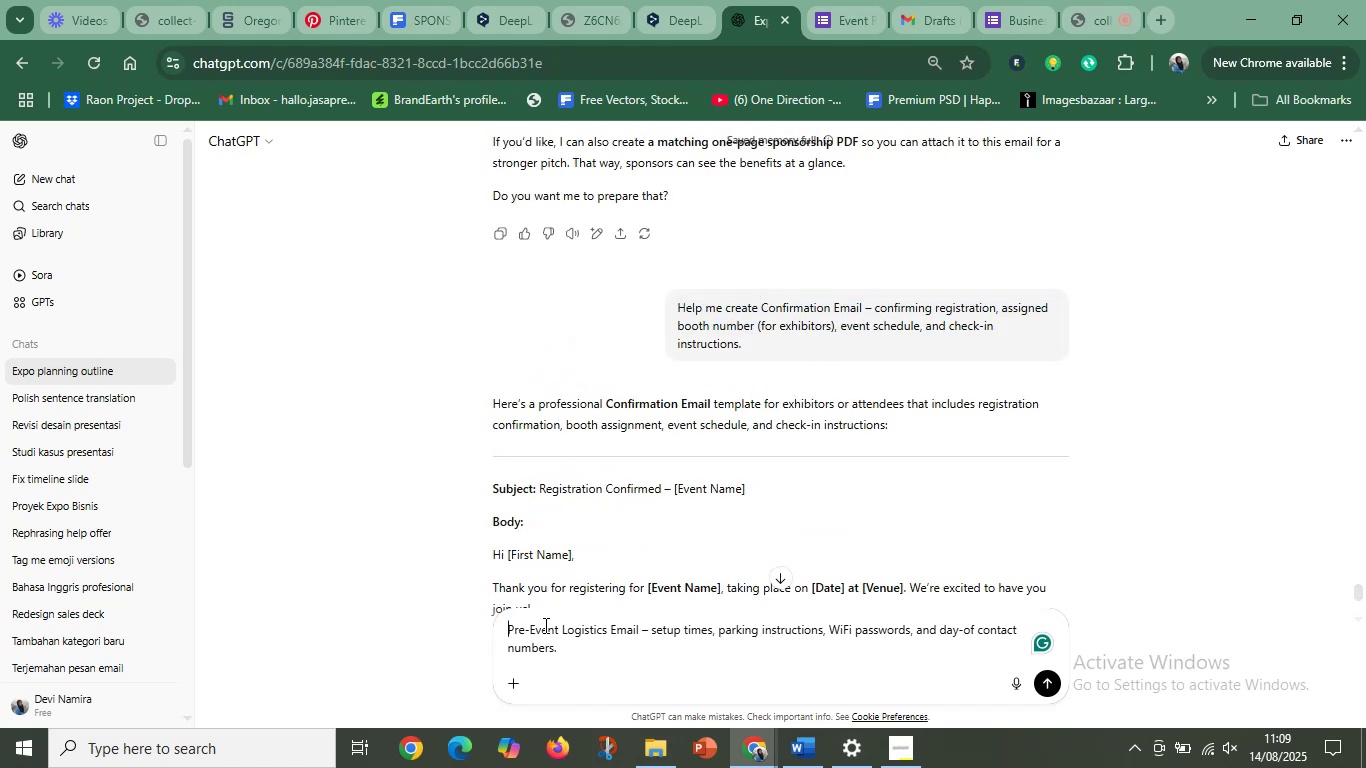 
key(Control+V)
 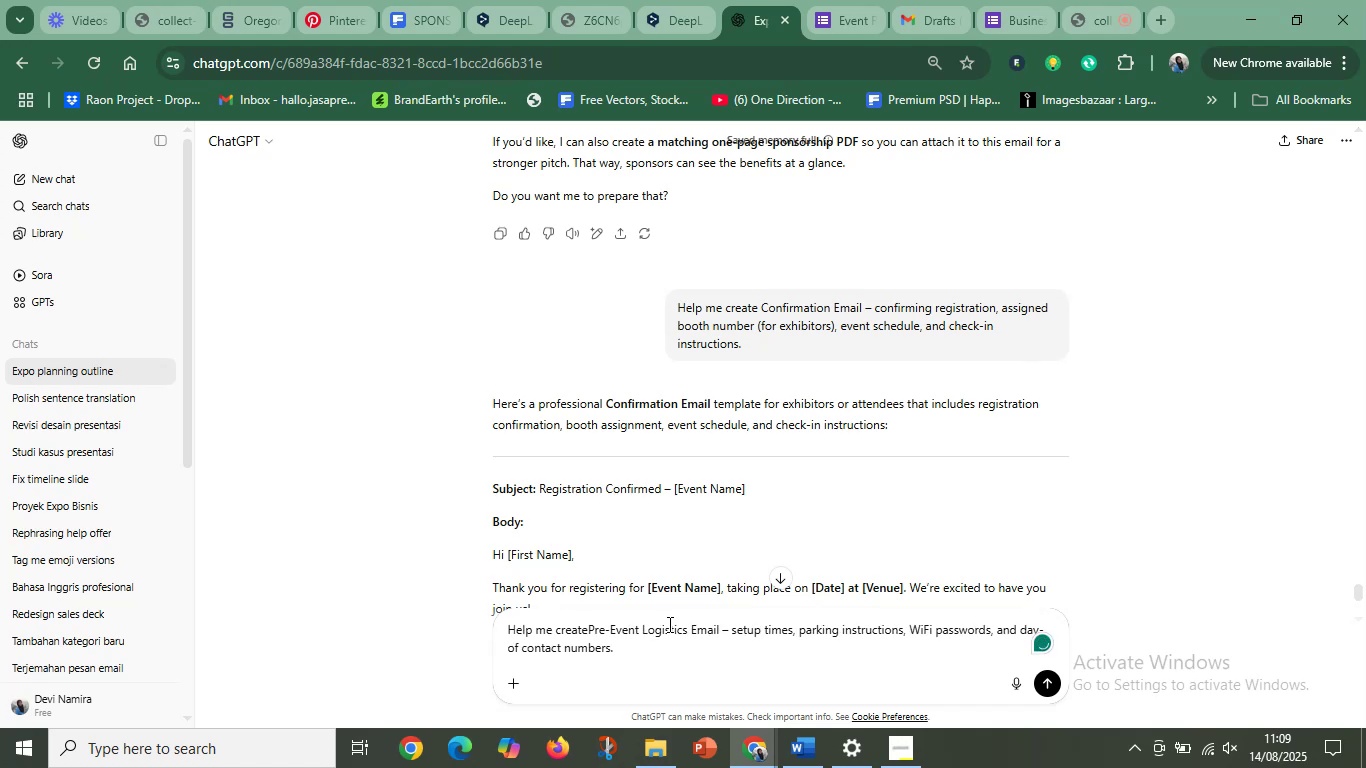 
key(Space)
 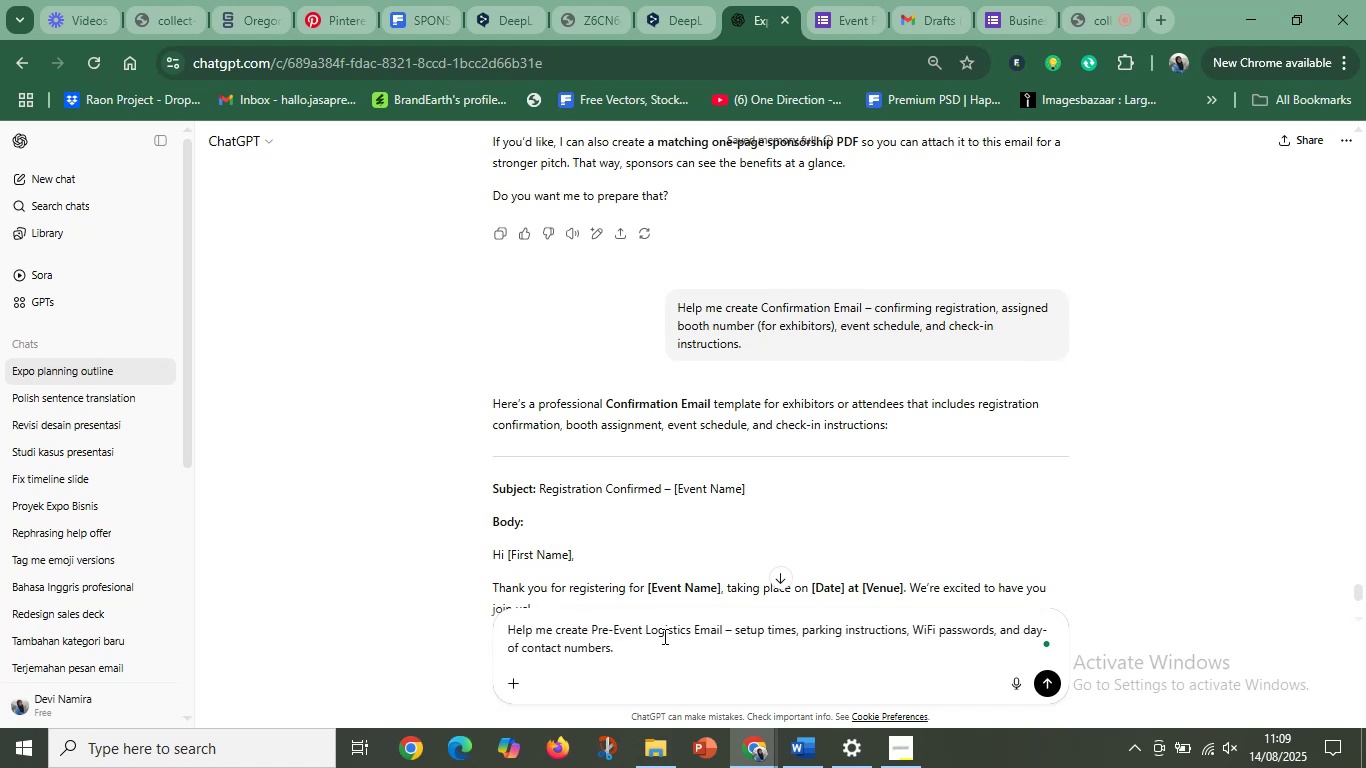 
left_click([658, 655])
 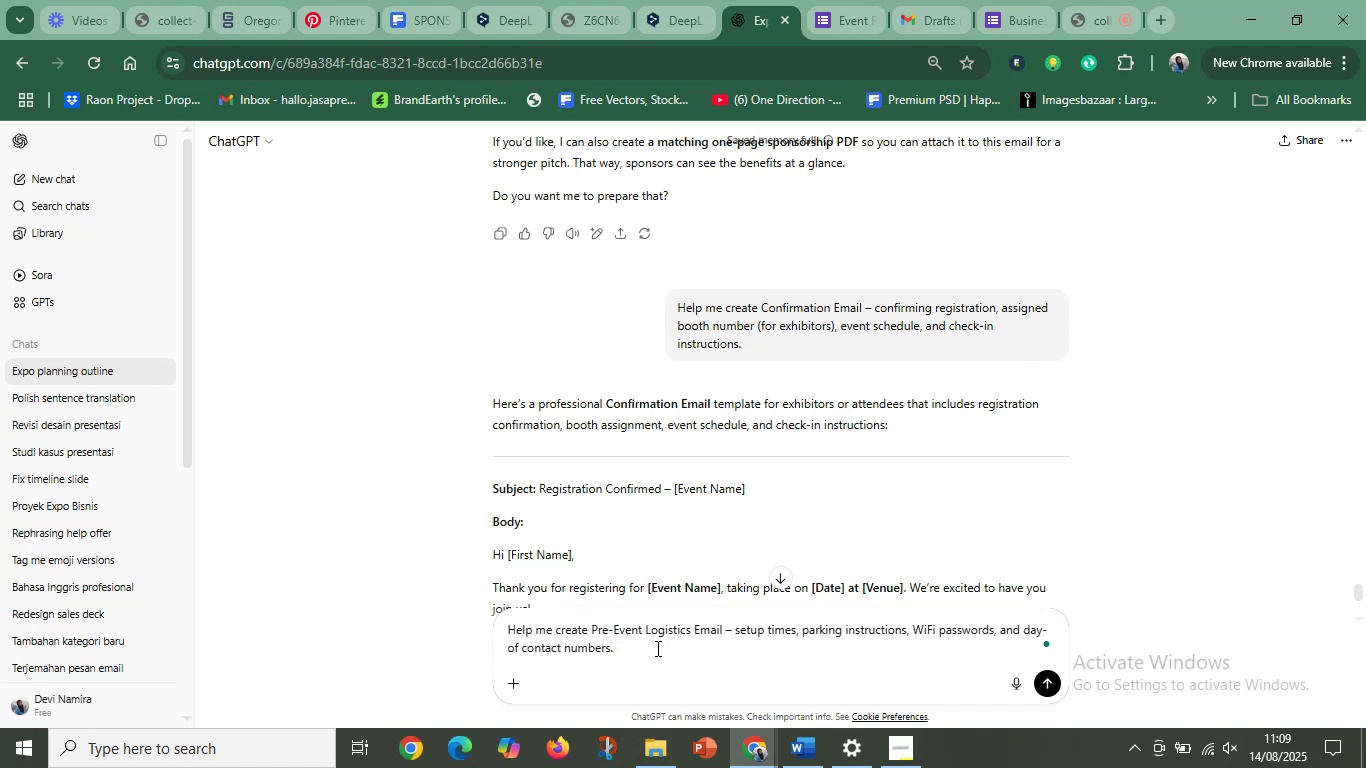 
key(Delete)
 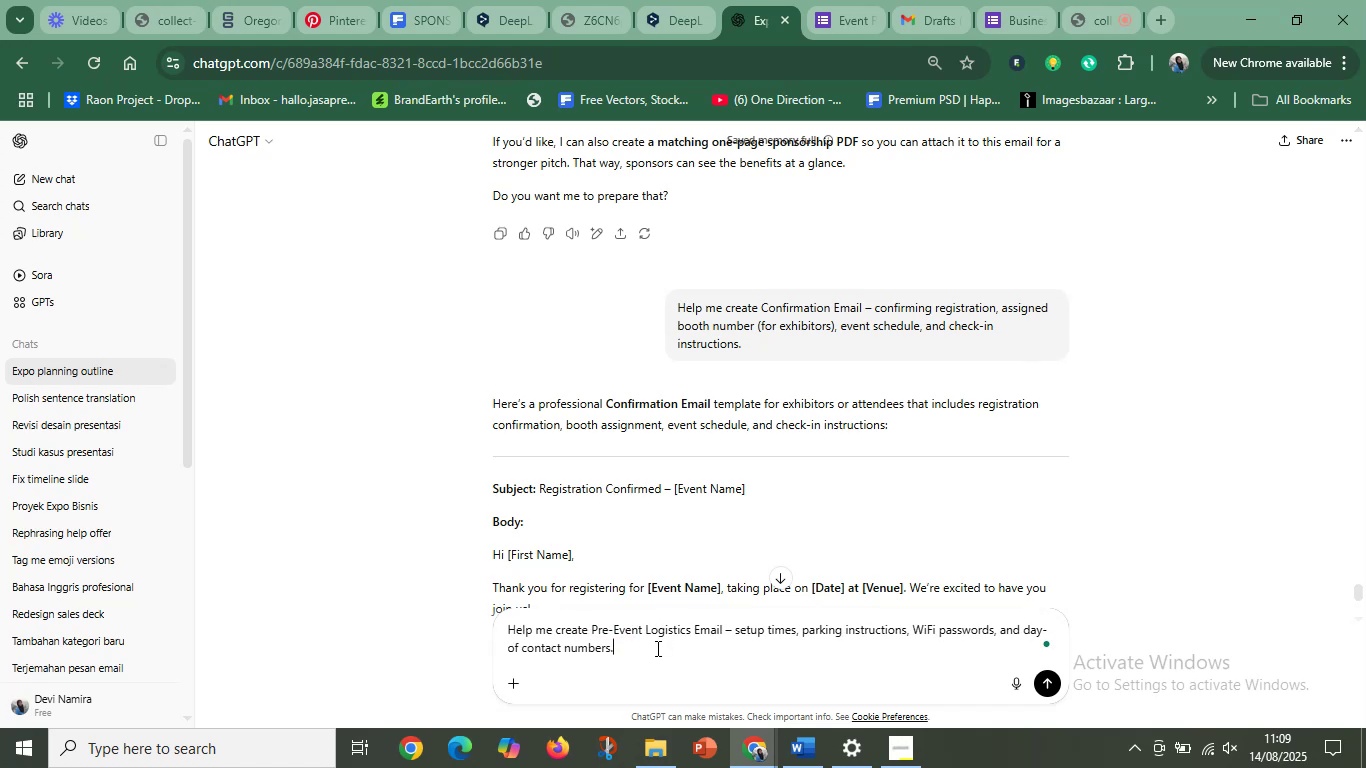 
key(Delete)
 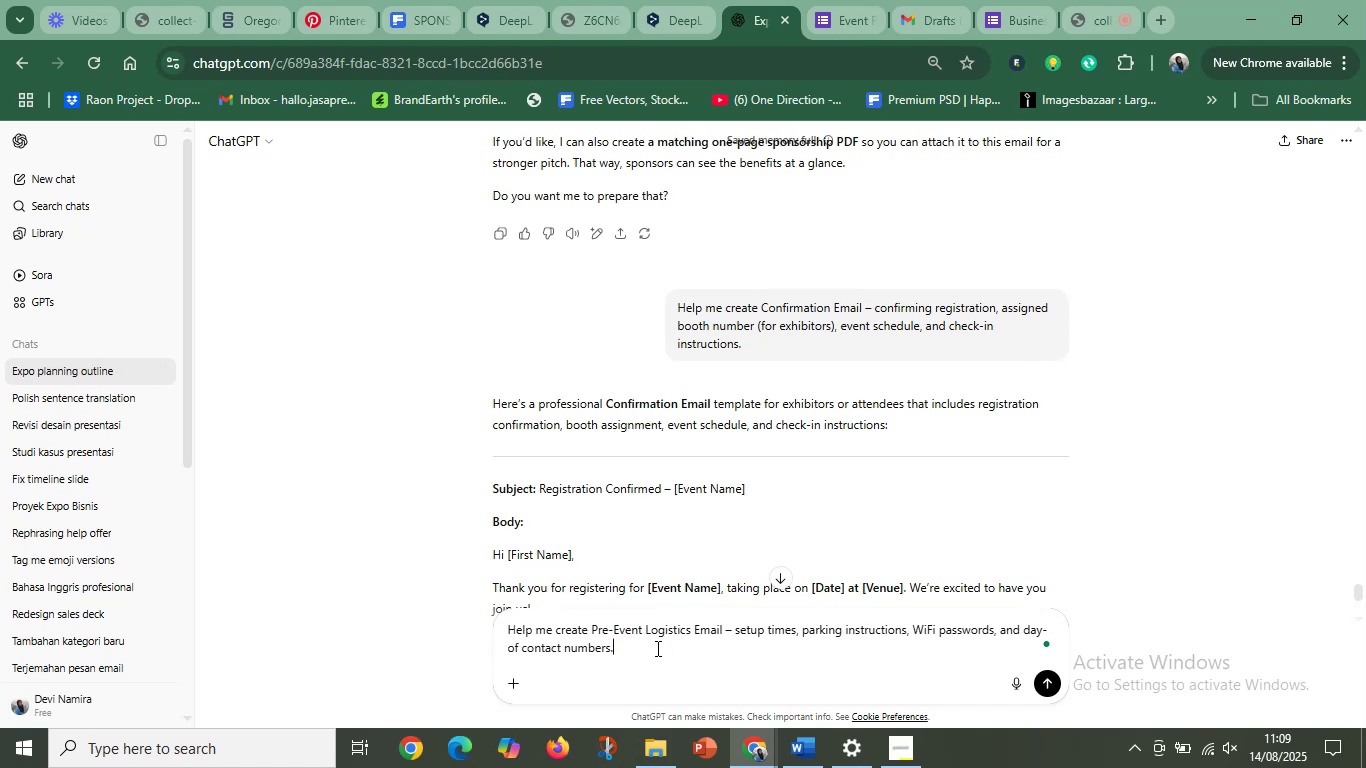 
key(Delete)
 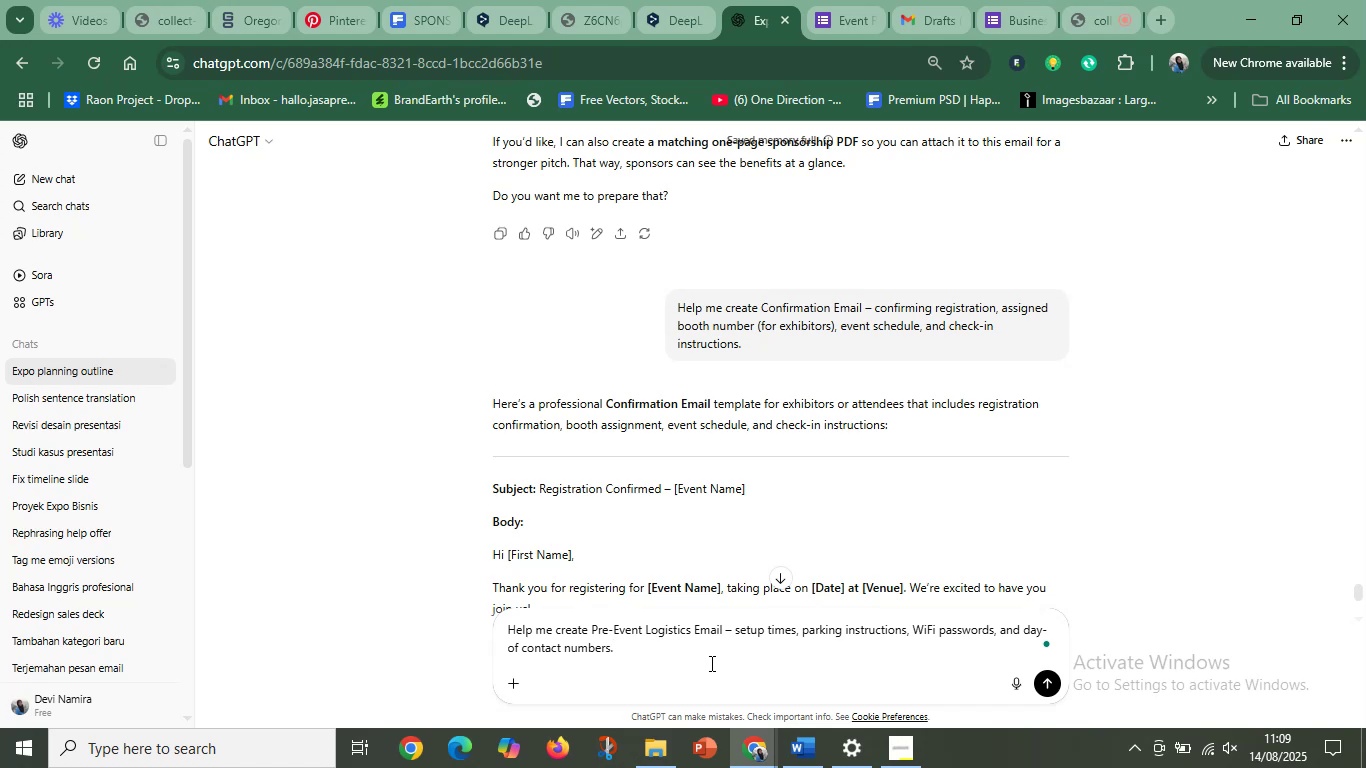 
wait(7.94)
 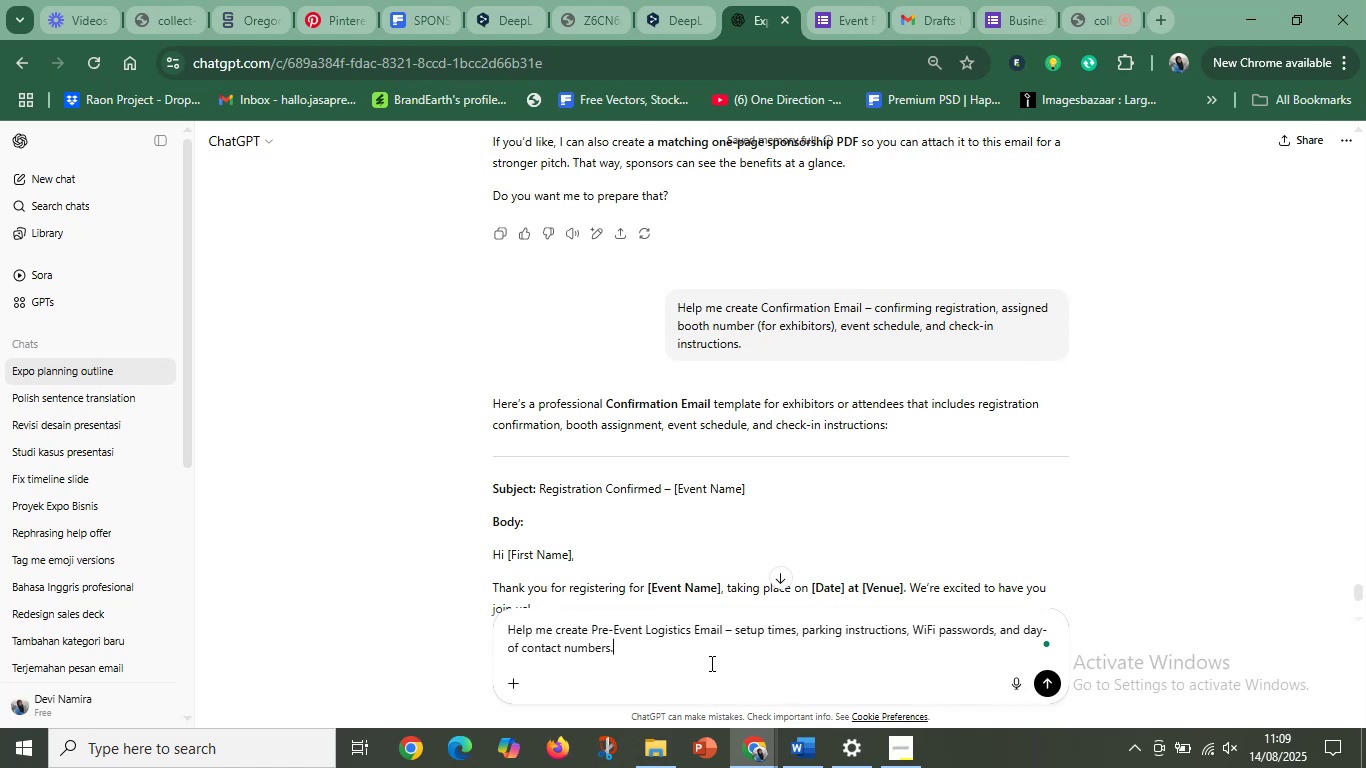 
left_click([672, 14])
 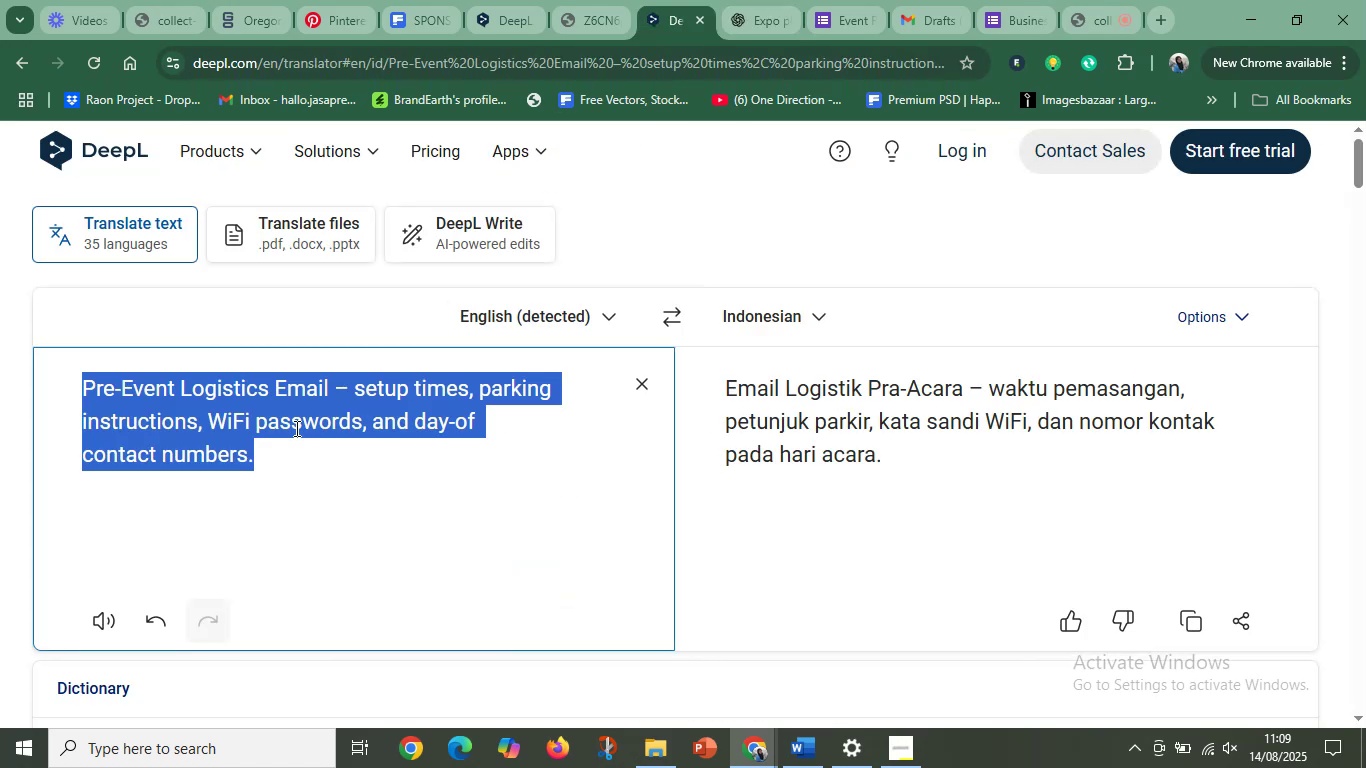 
type(buat email ini menjadi sangat mernaoi)
key(Backspace)
key(Backspace)
key(Backspace)
key(Backspace)
key(Backspace)
type(narik untuk dibaca)
 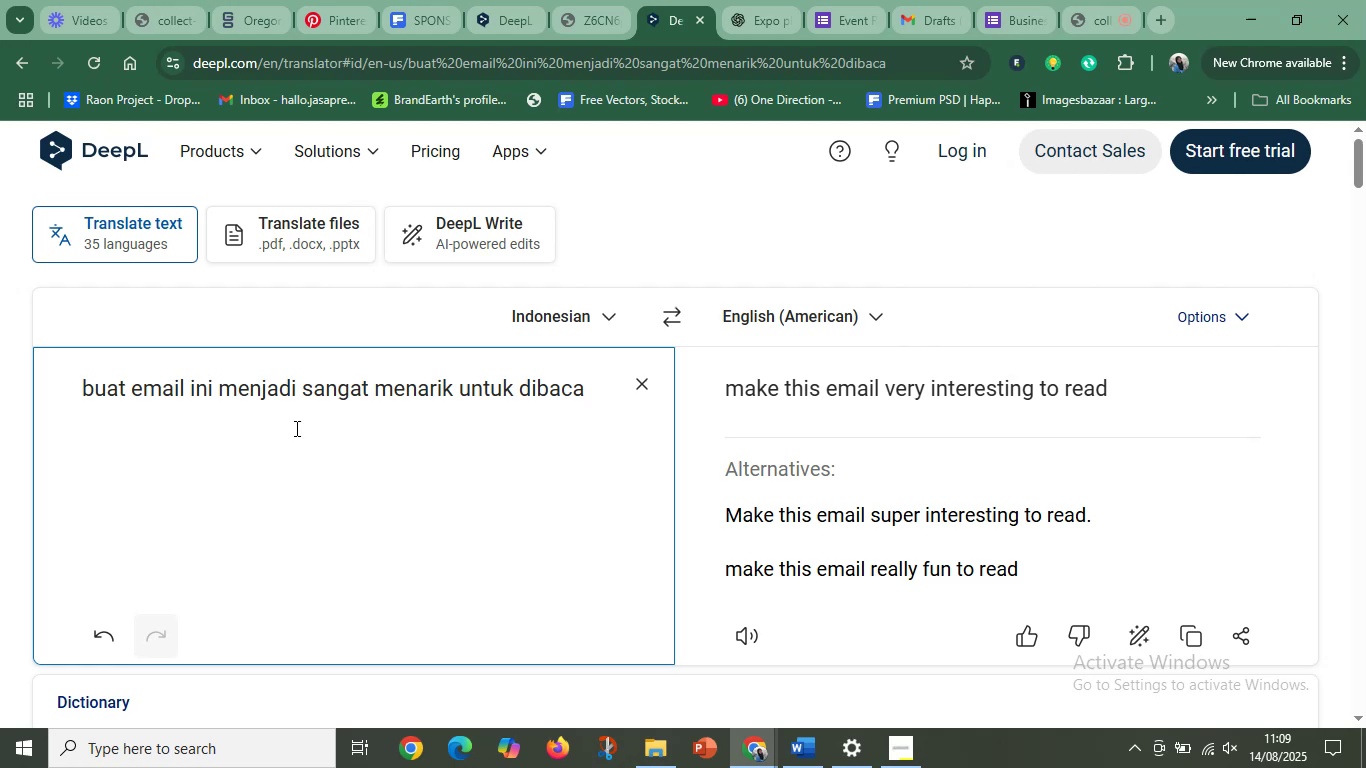 
hold_key(key=ControlLeft, duration=0.59)
 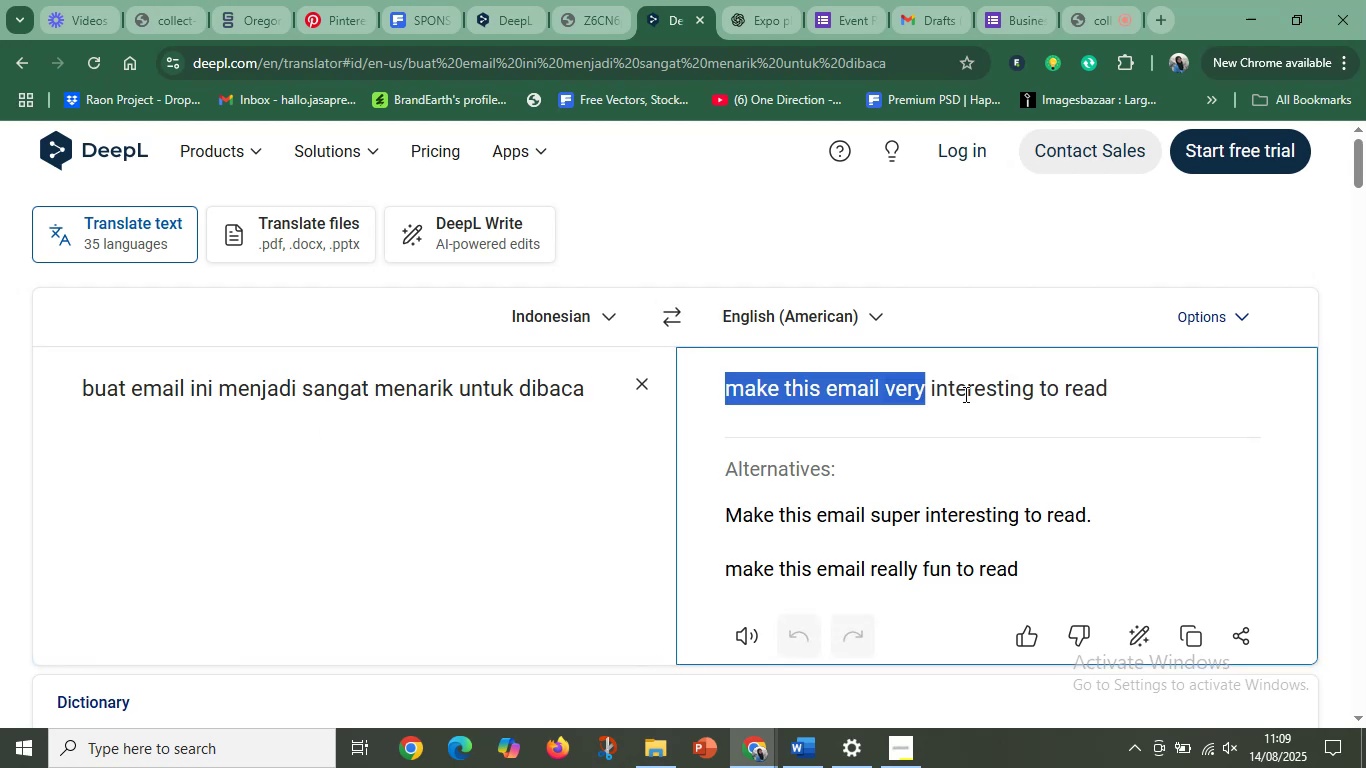 
key(Control+C)
 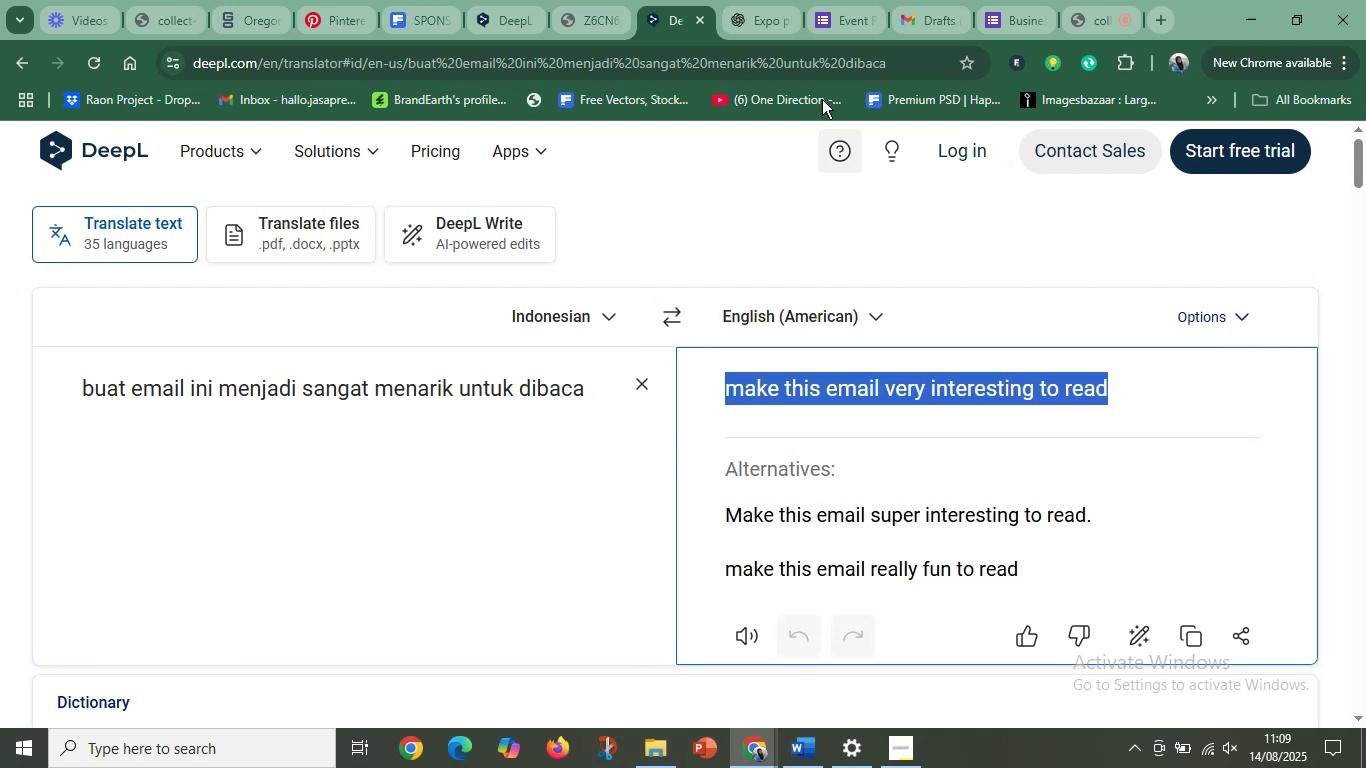 
left_click([759, 0])
 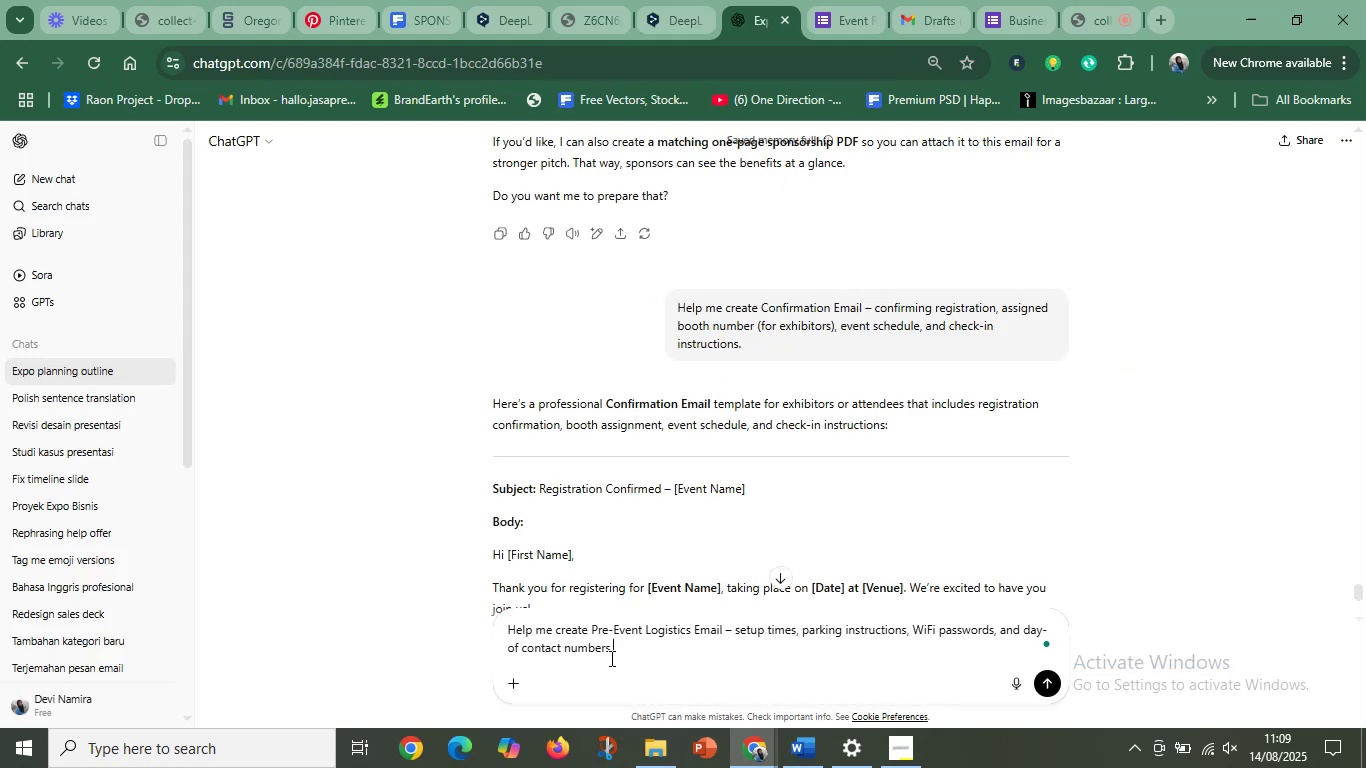 
key(Space)
 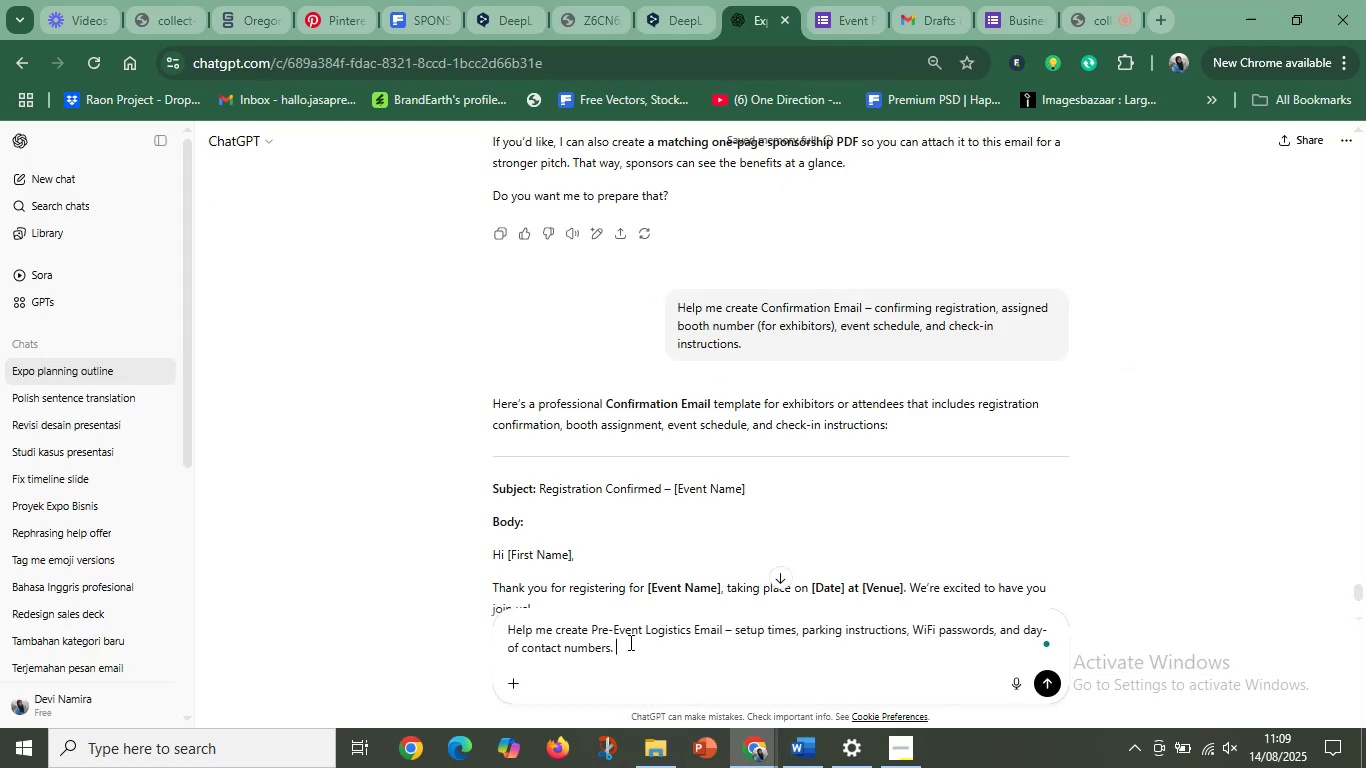 
key(Control+V)
 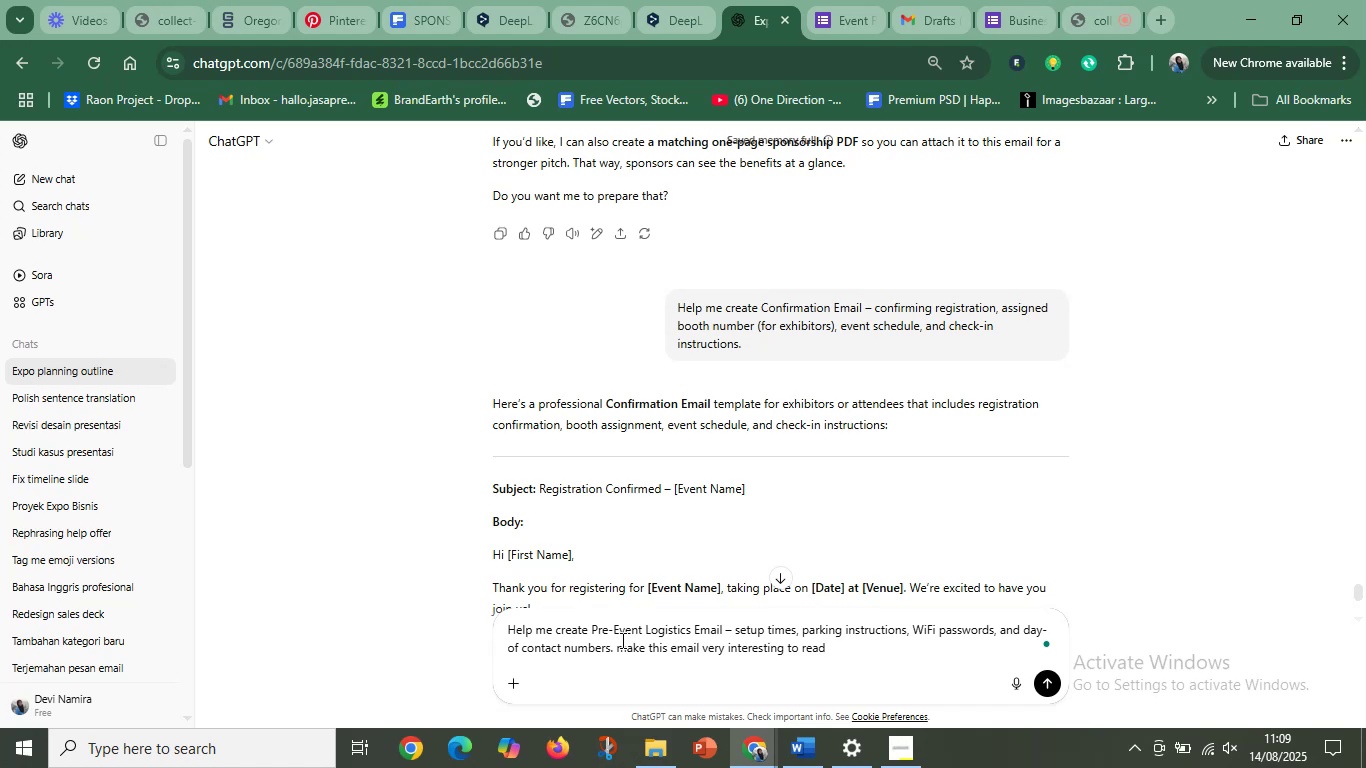 
left_click([622, 641])
 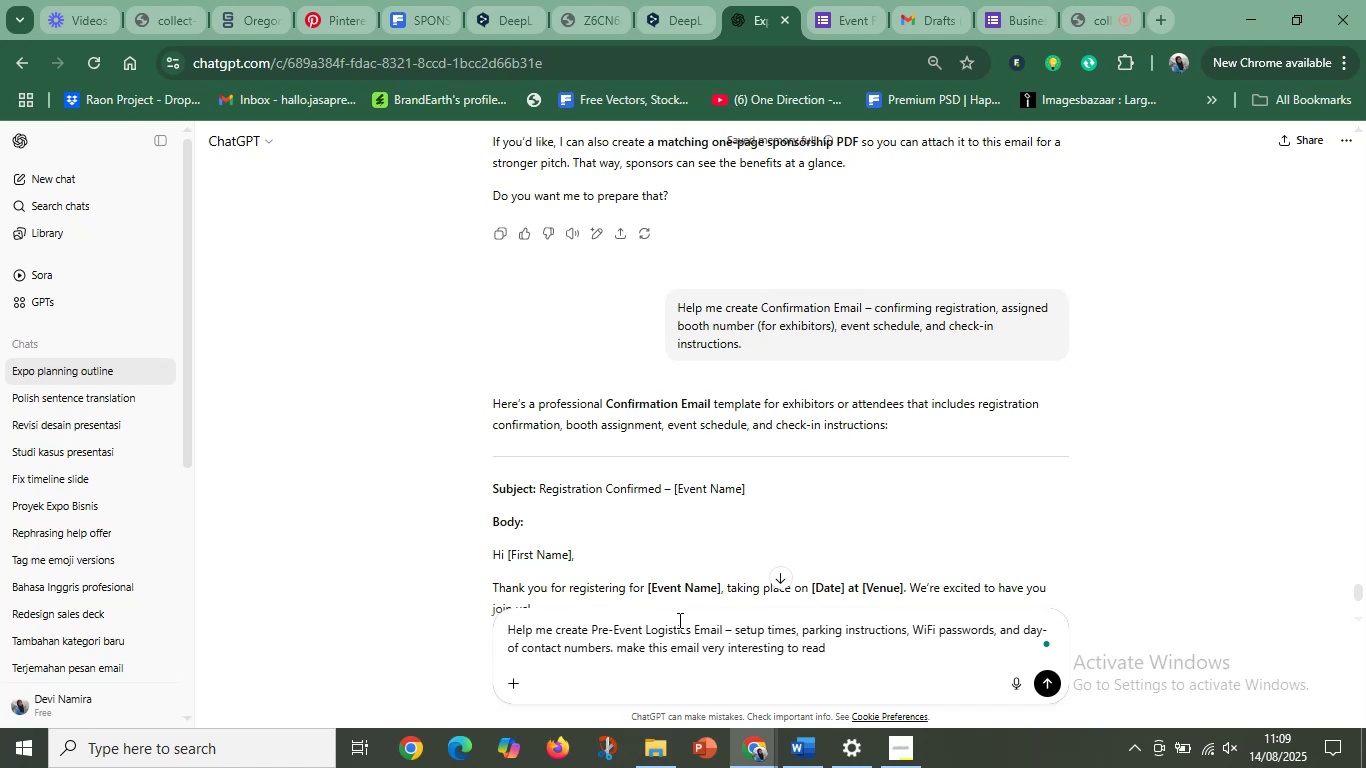 
key(Backspace)
 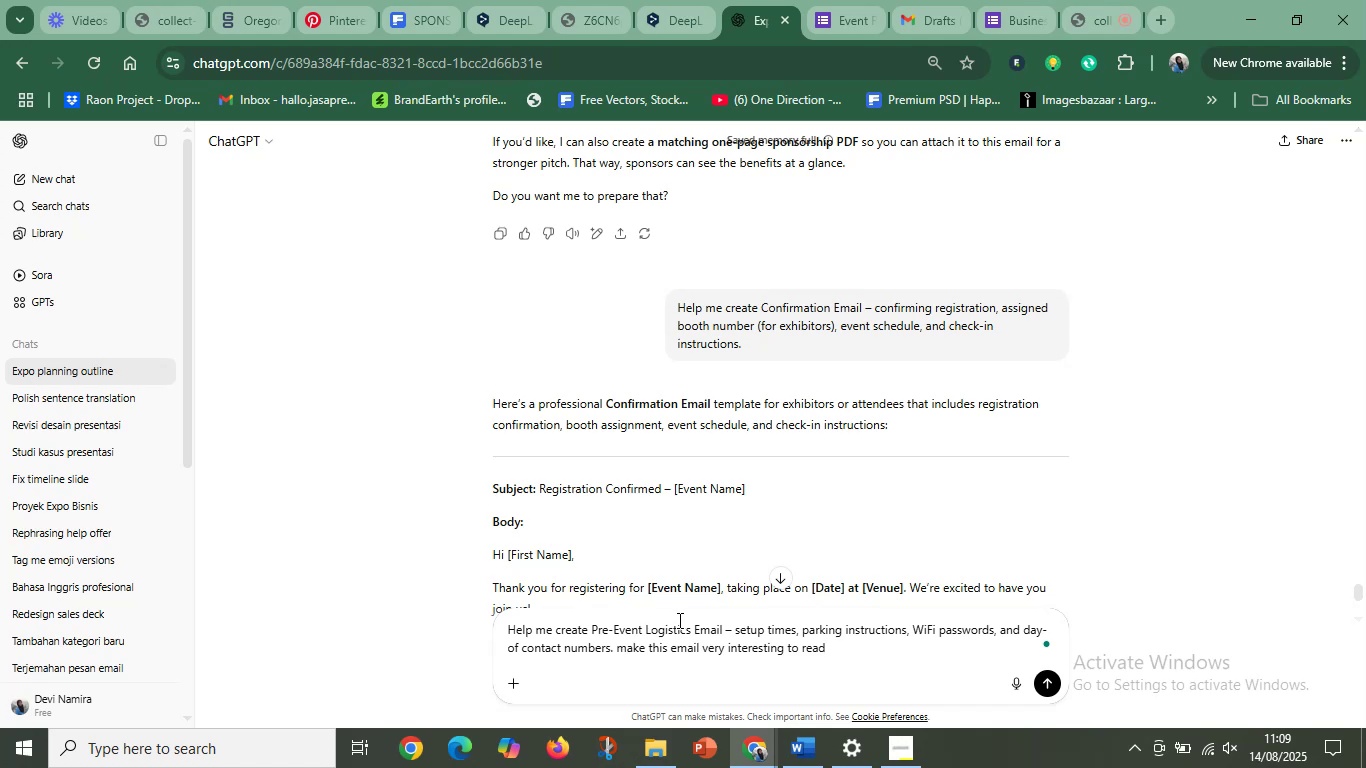 
key(Shift+M)
 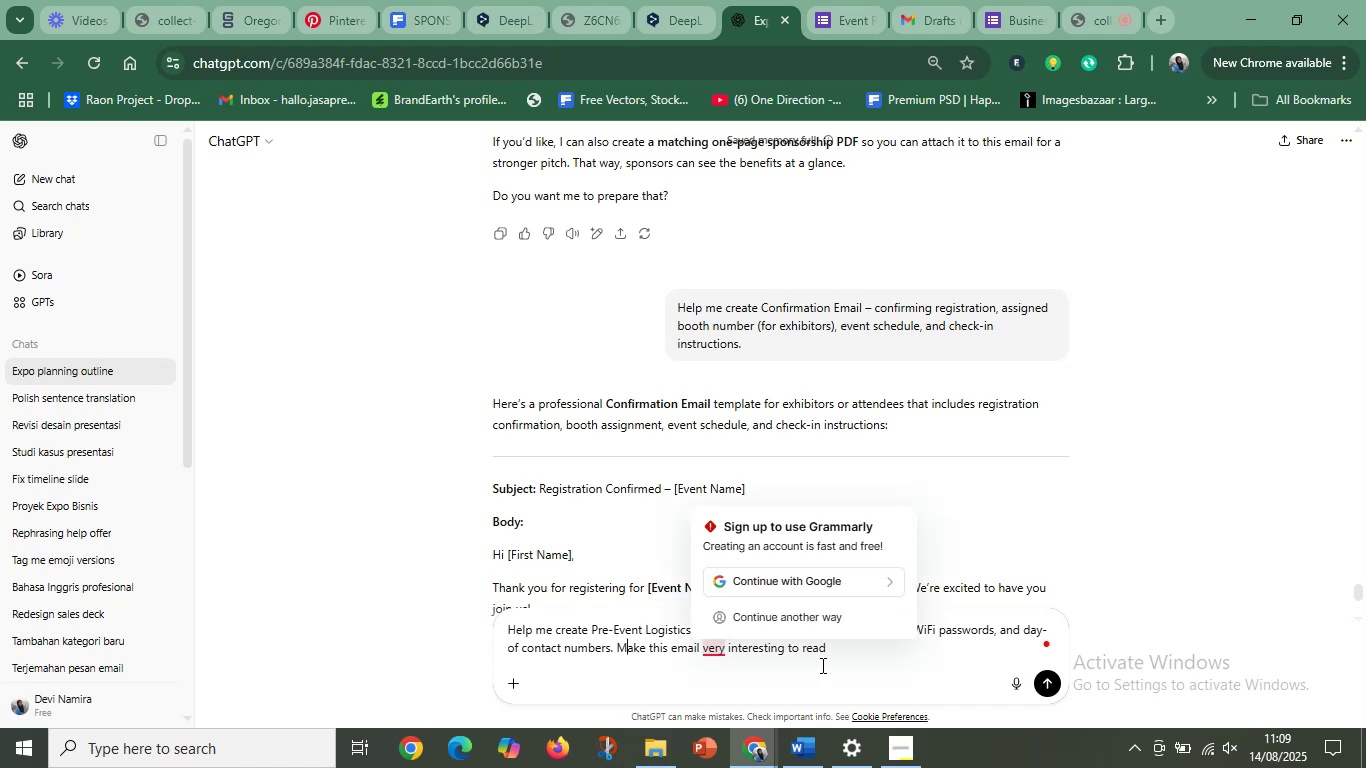 
left_click([860, 645])
 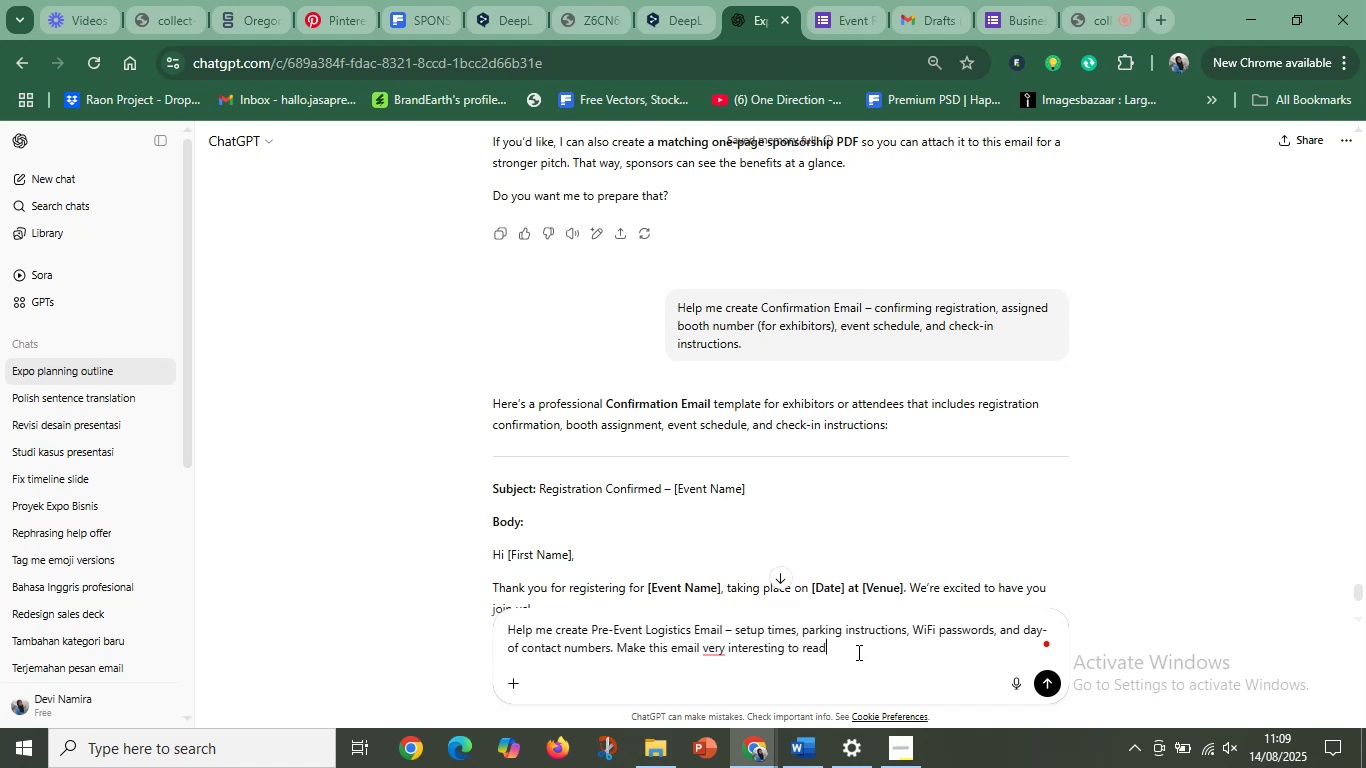 
key(Enter)
 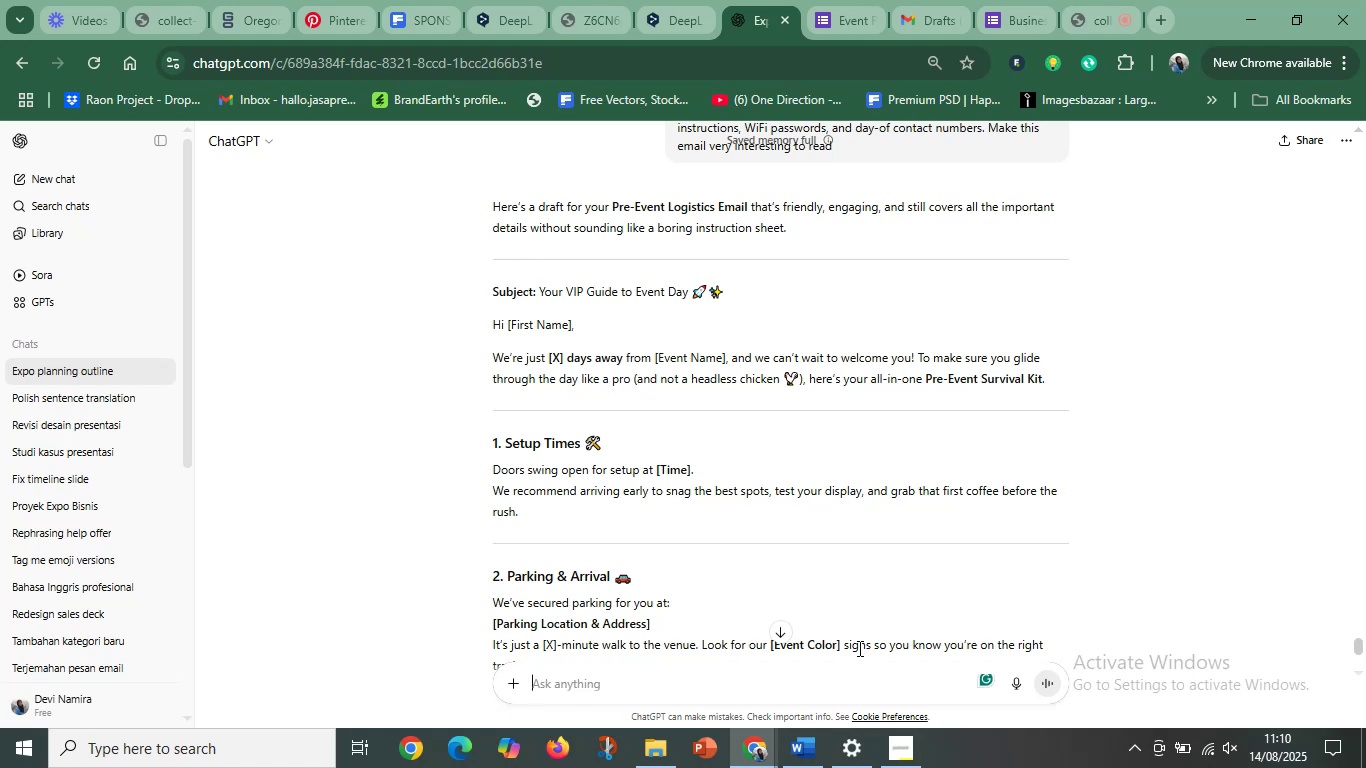 
wait(20.44)
 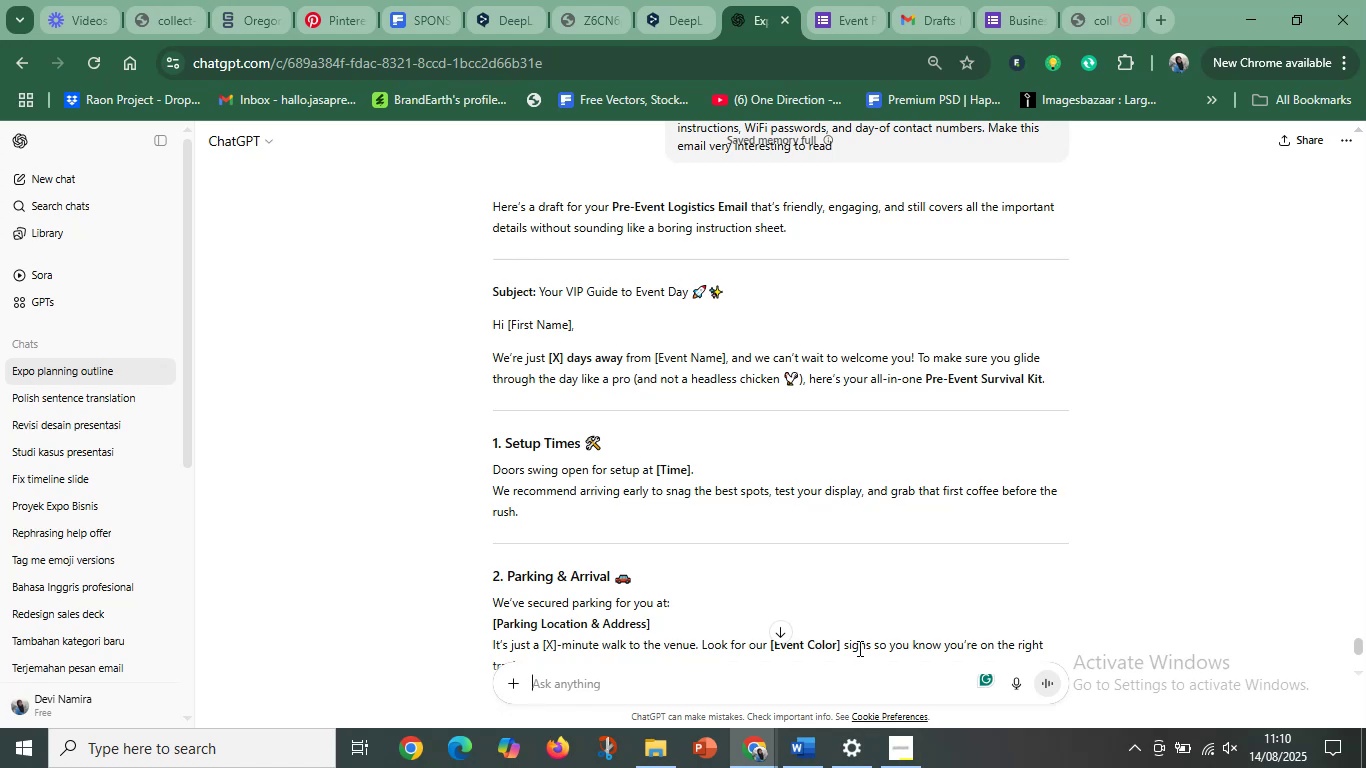 
left_click([634, 600])
 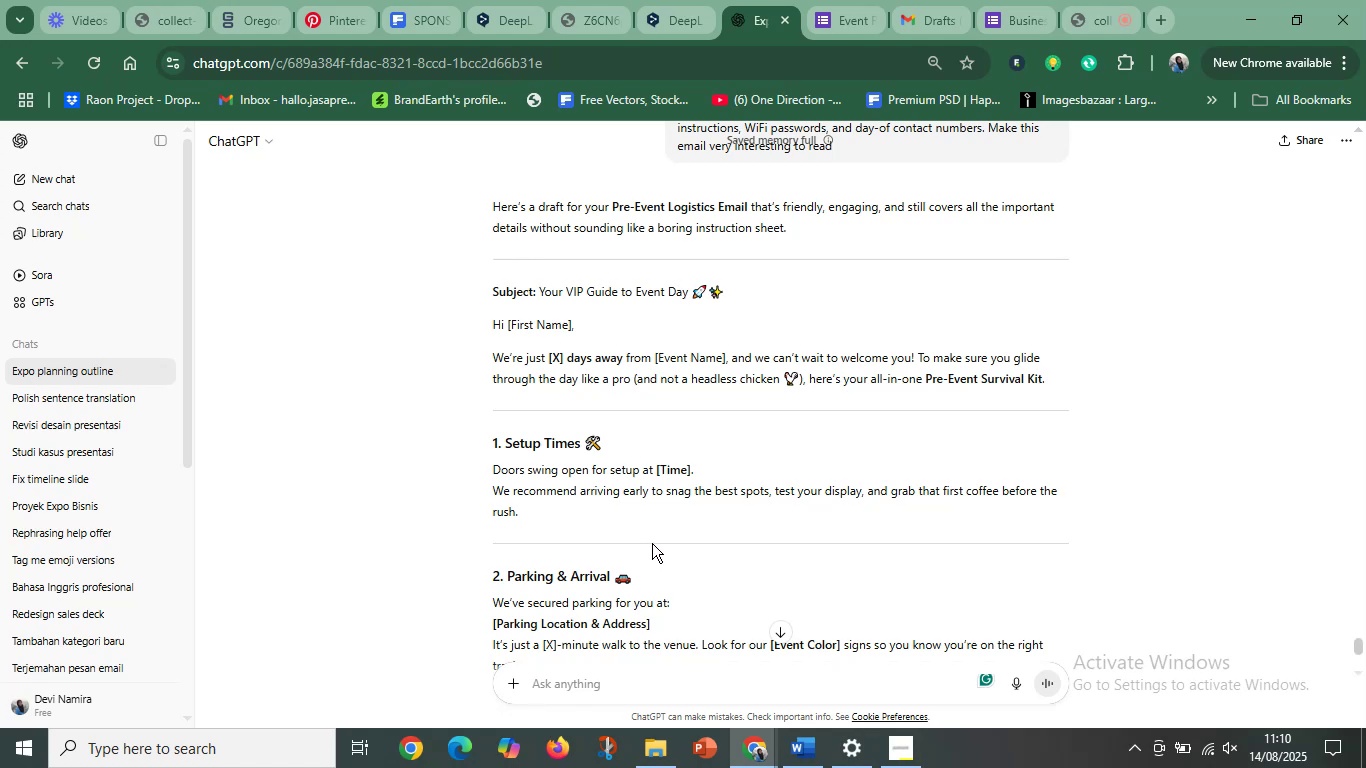 
scroll: coordinate [650, 537], scroll_direction: down, amount: 9.0
 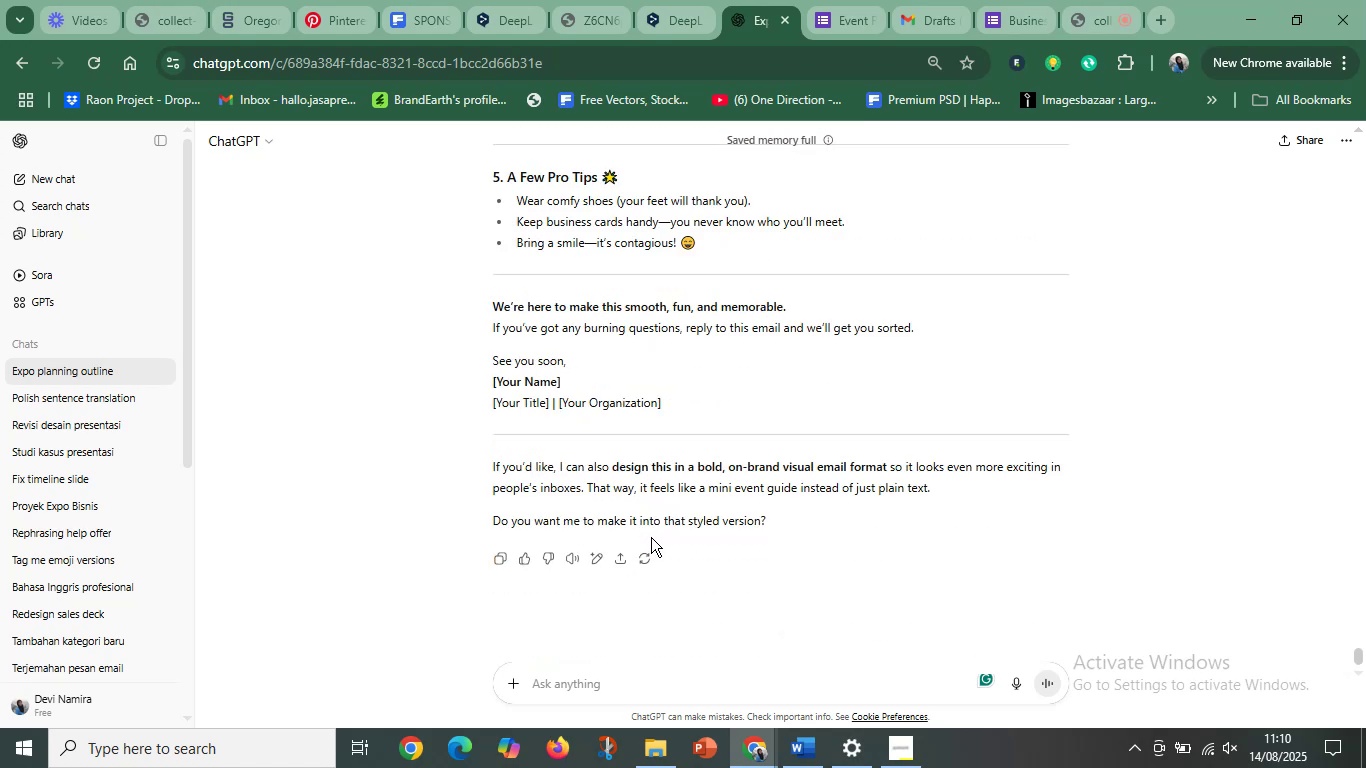 
scroll: coordinate [712, 533], scroll_direction: up, amount: 9.0
 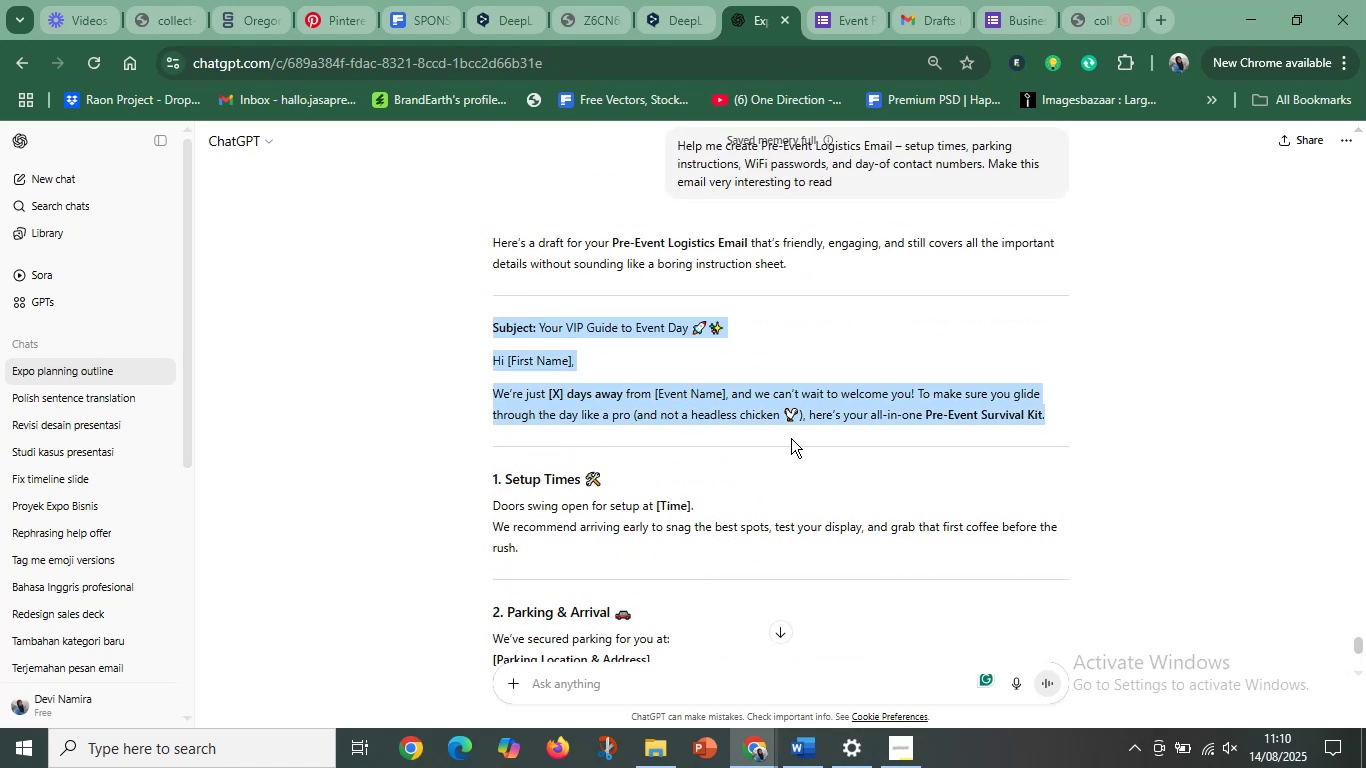 
wait(5.34)
 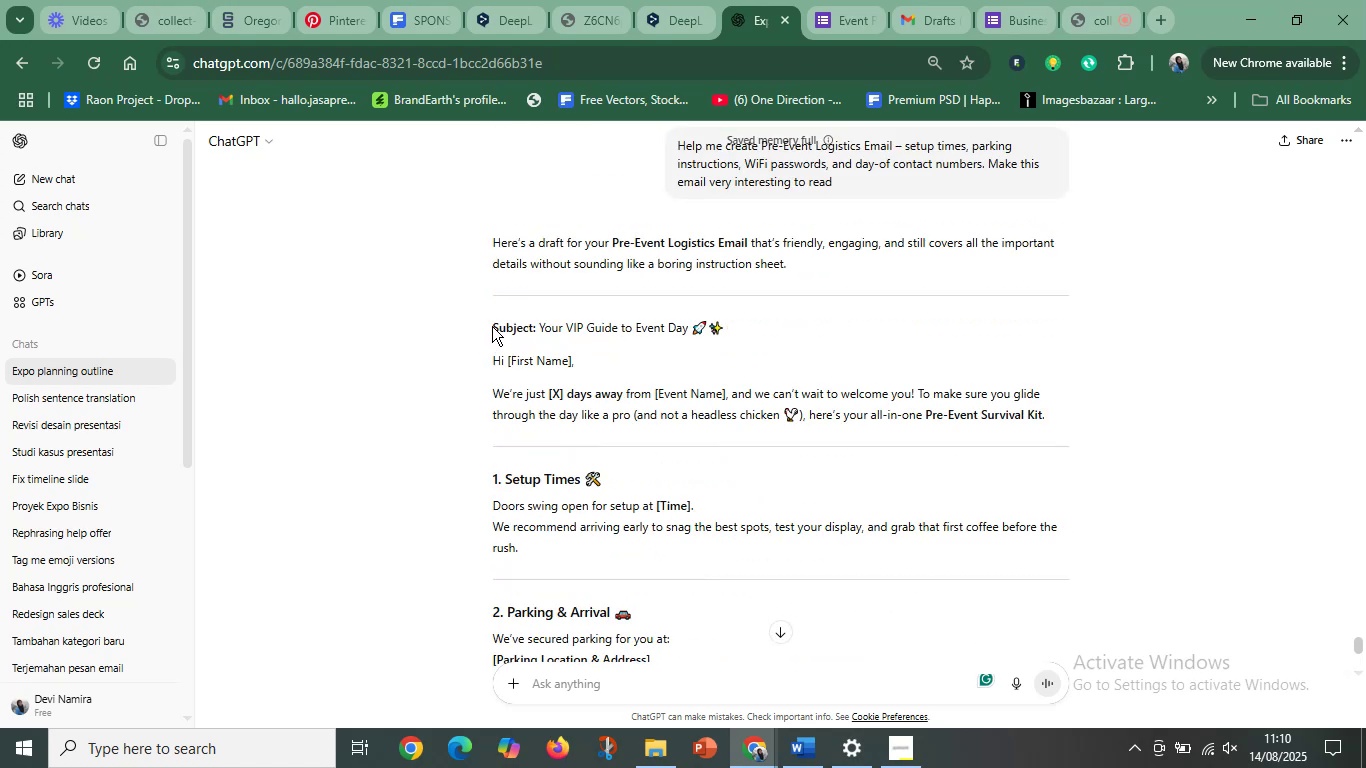 
scroll: coordinate [775, 473], scroll_direction: down, amount: 7.0
 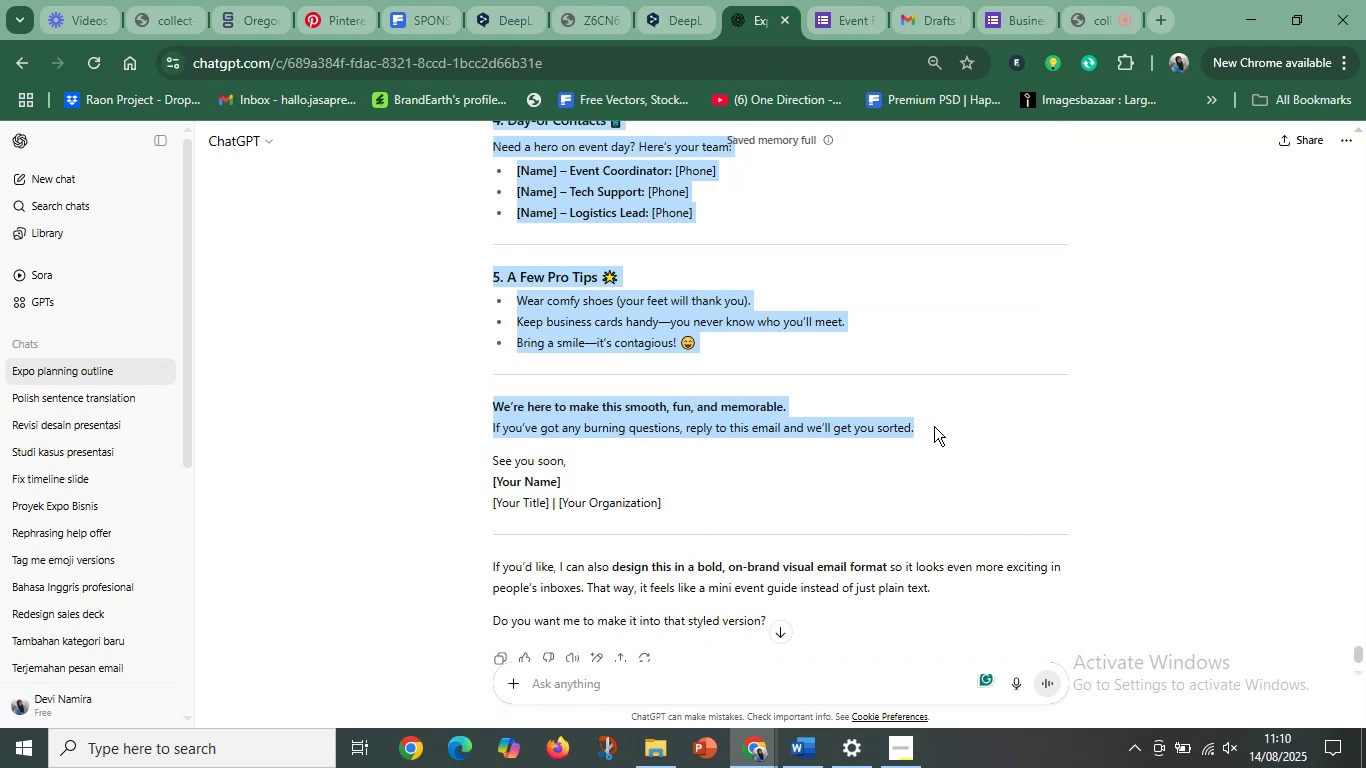 
key(Control+C)
 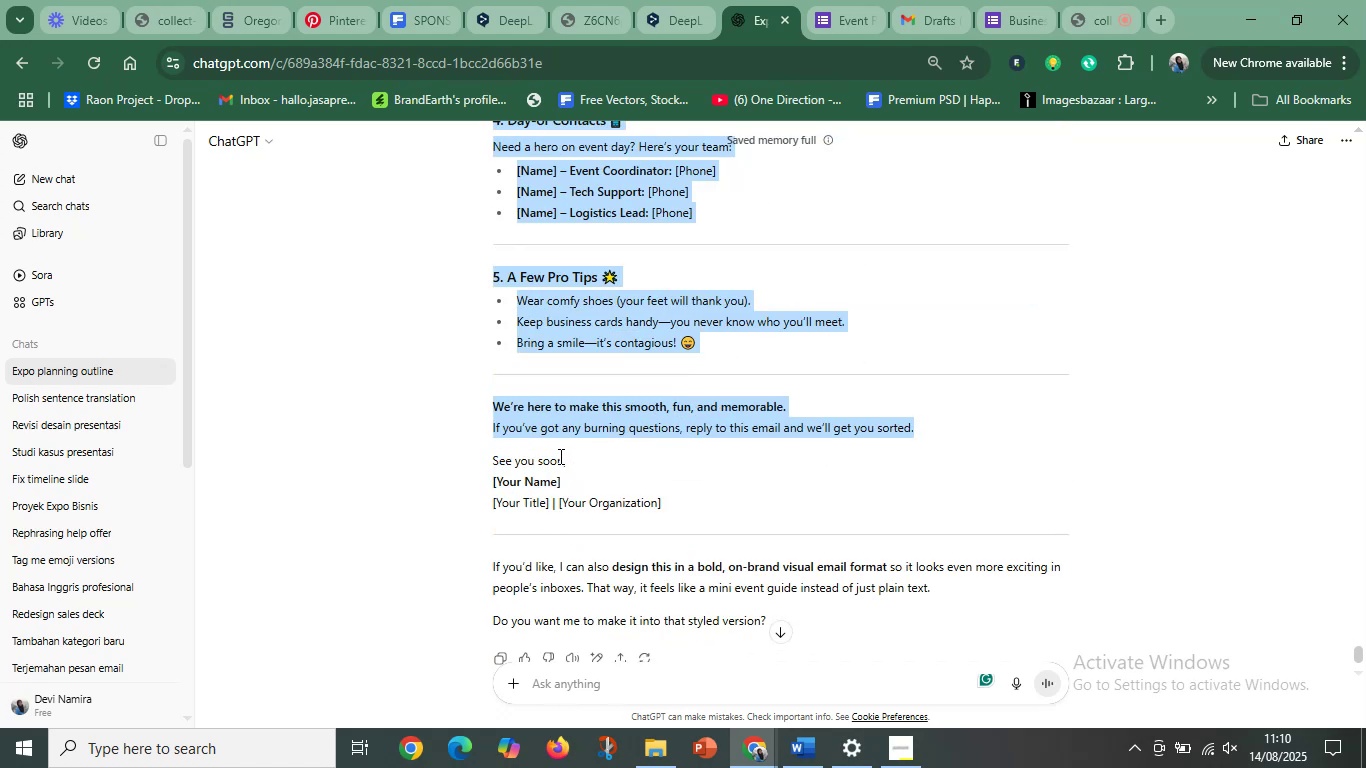 
key(Shift+ArrowDown)
 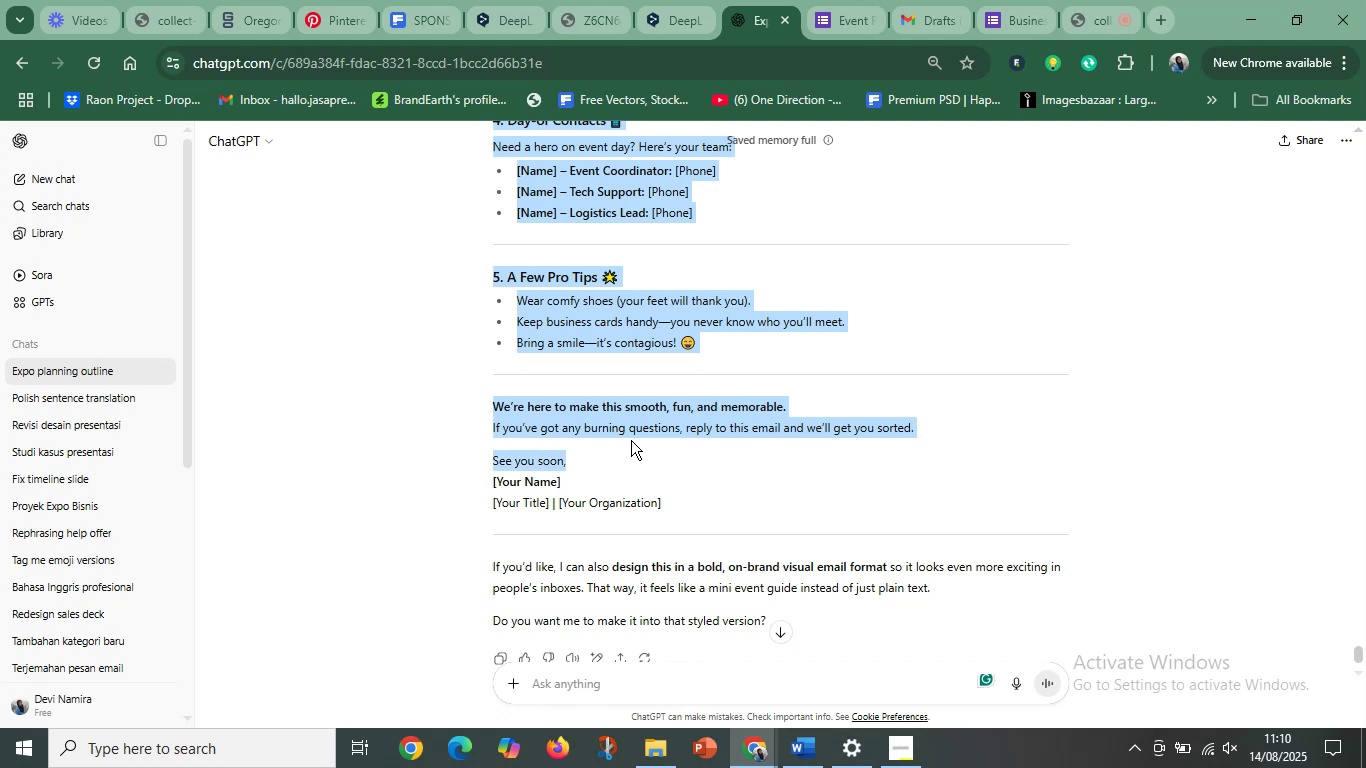 
key(Control+C)
 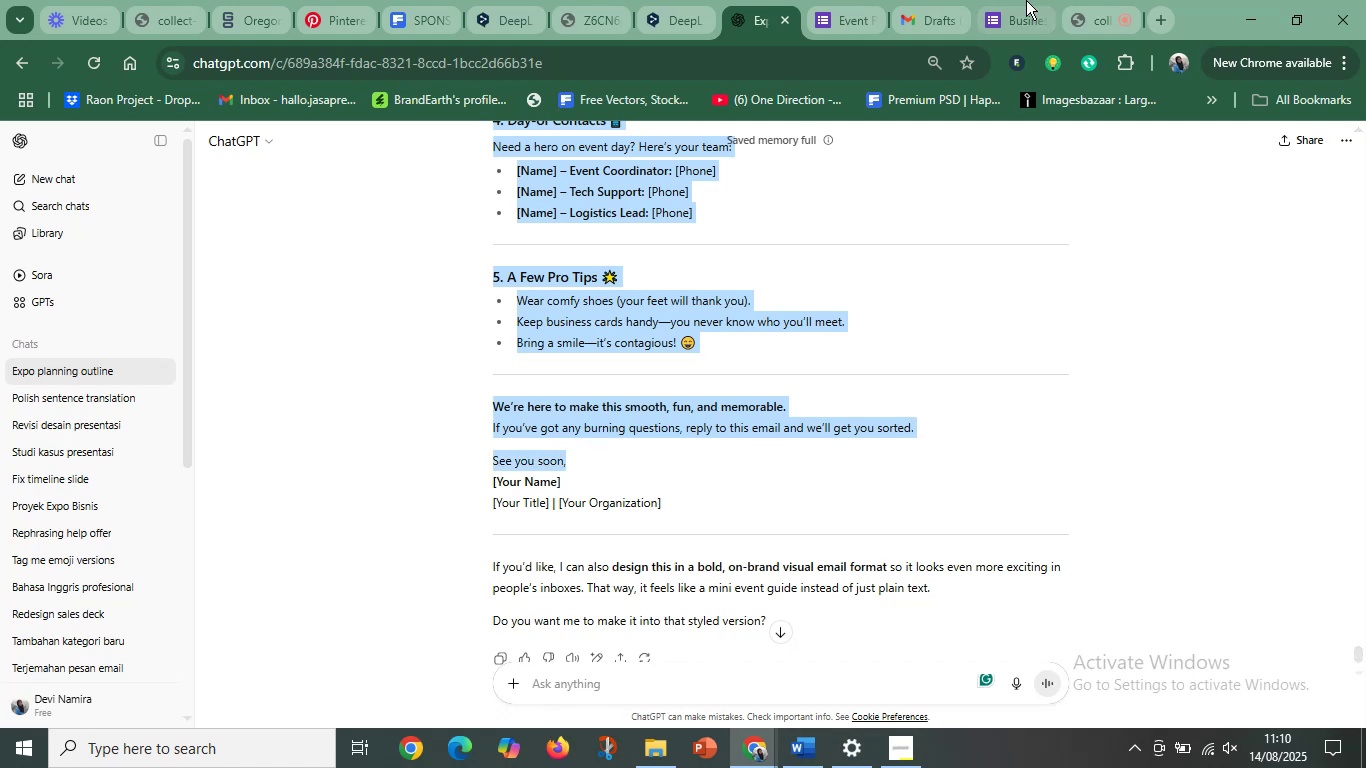 
left_click([1018, 4])
 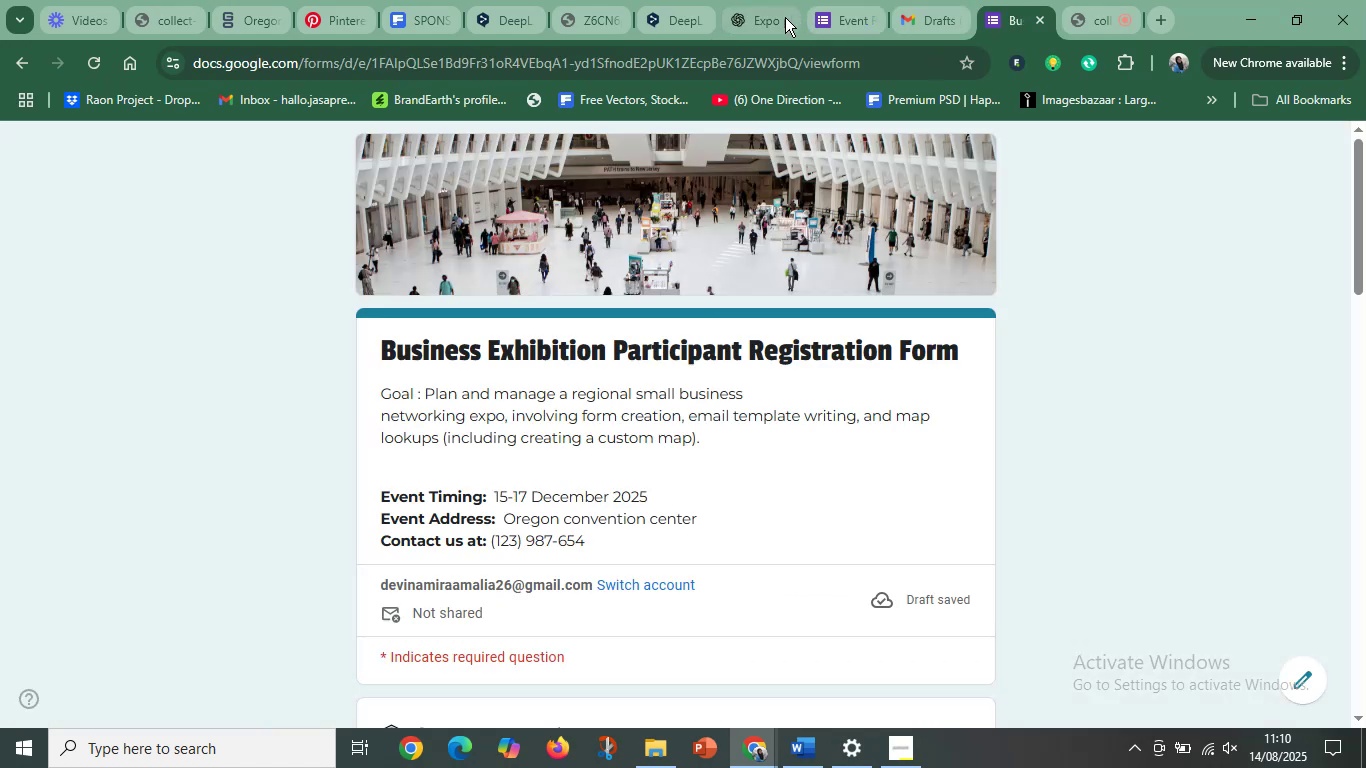 
left_click([783, 17])
 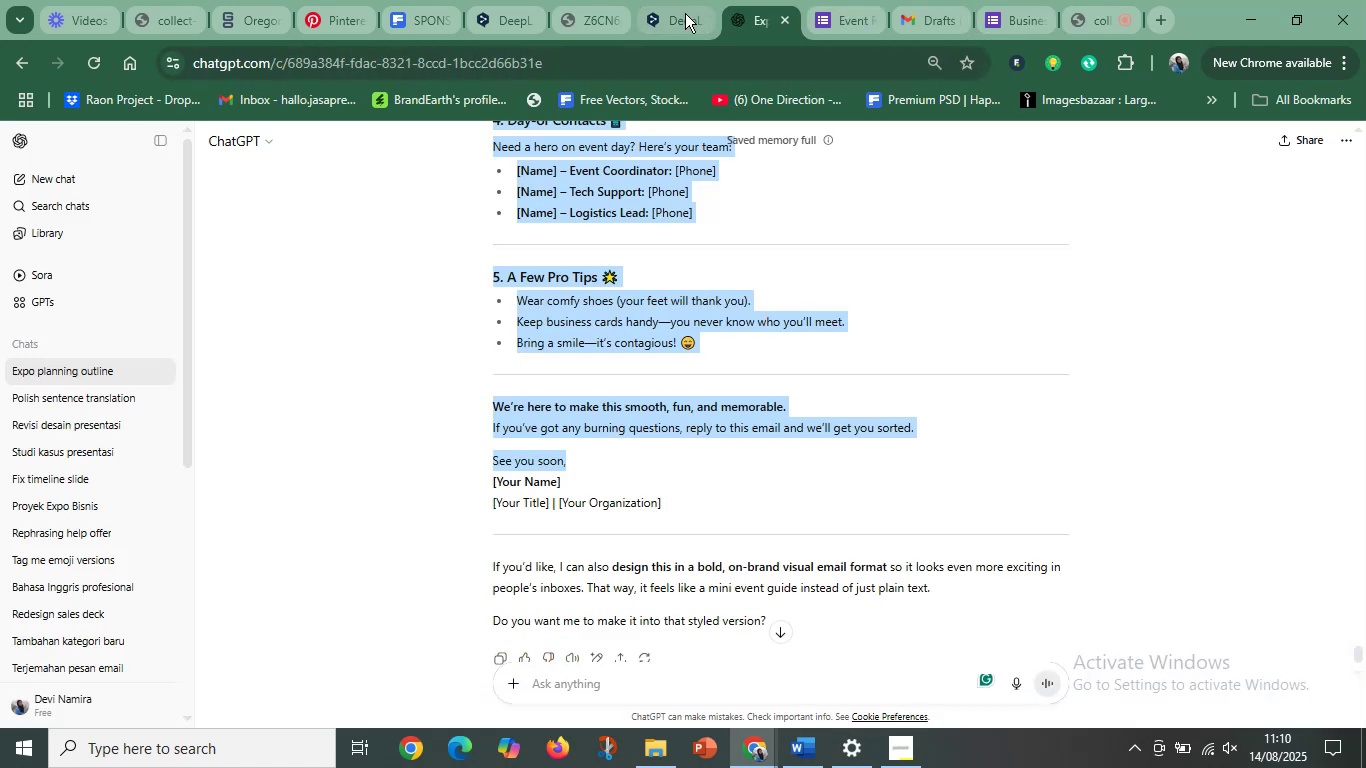 
left_click([677, 13])
 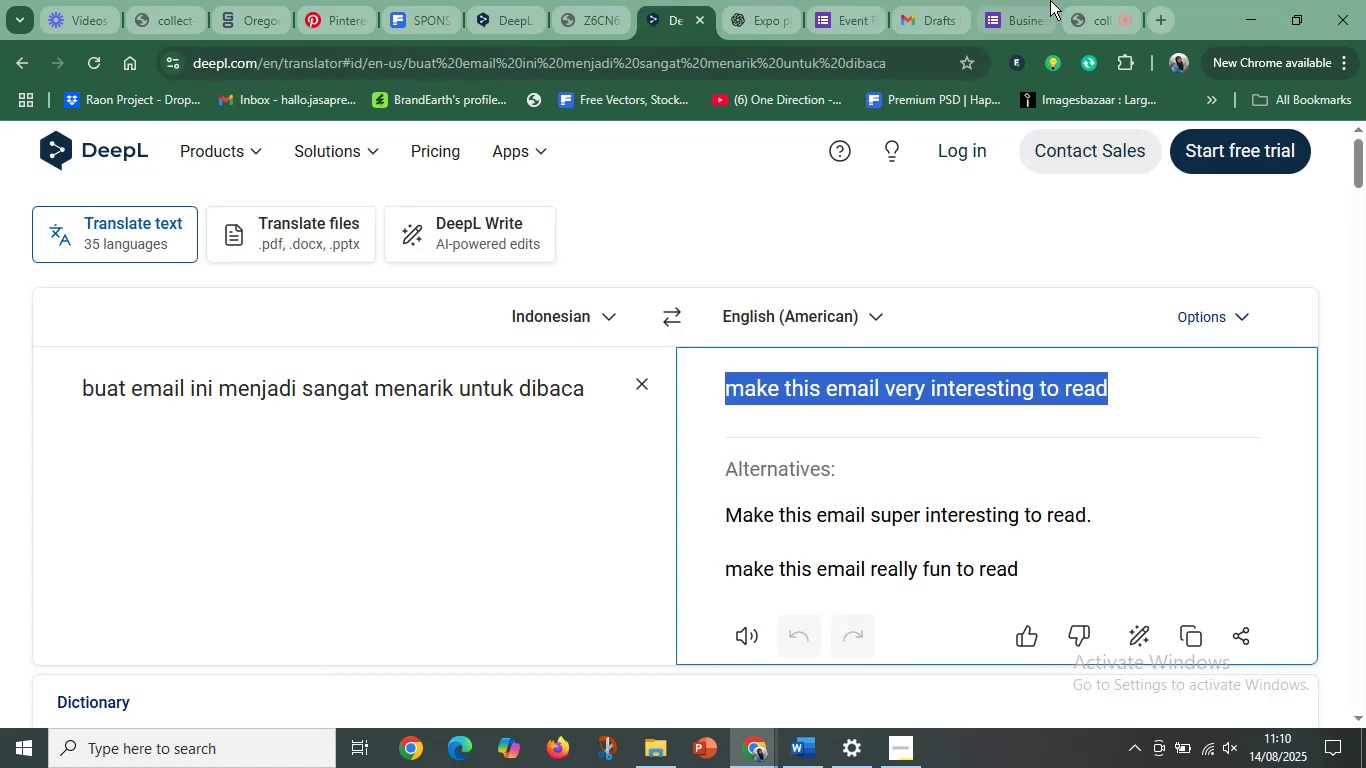 
left_click([1042, 0])
 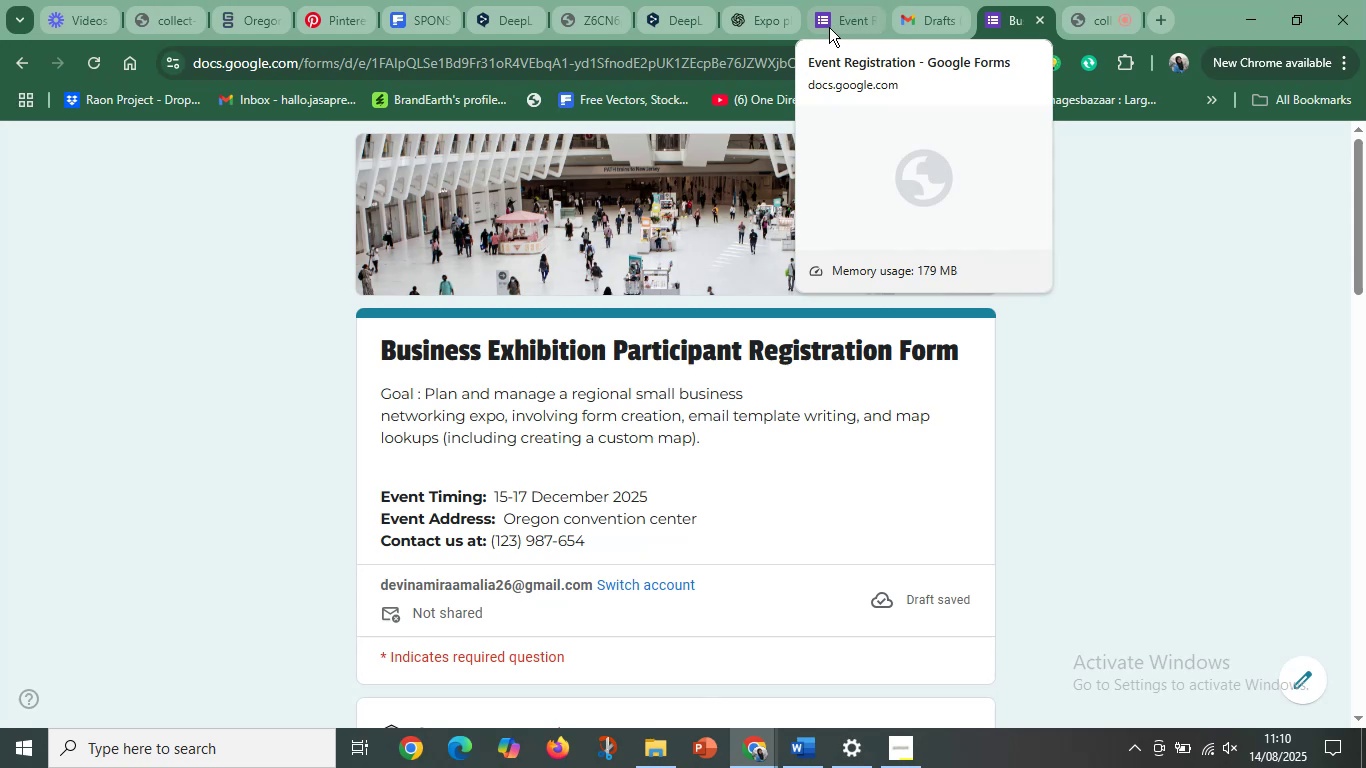 
left_click([831, 19])
 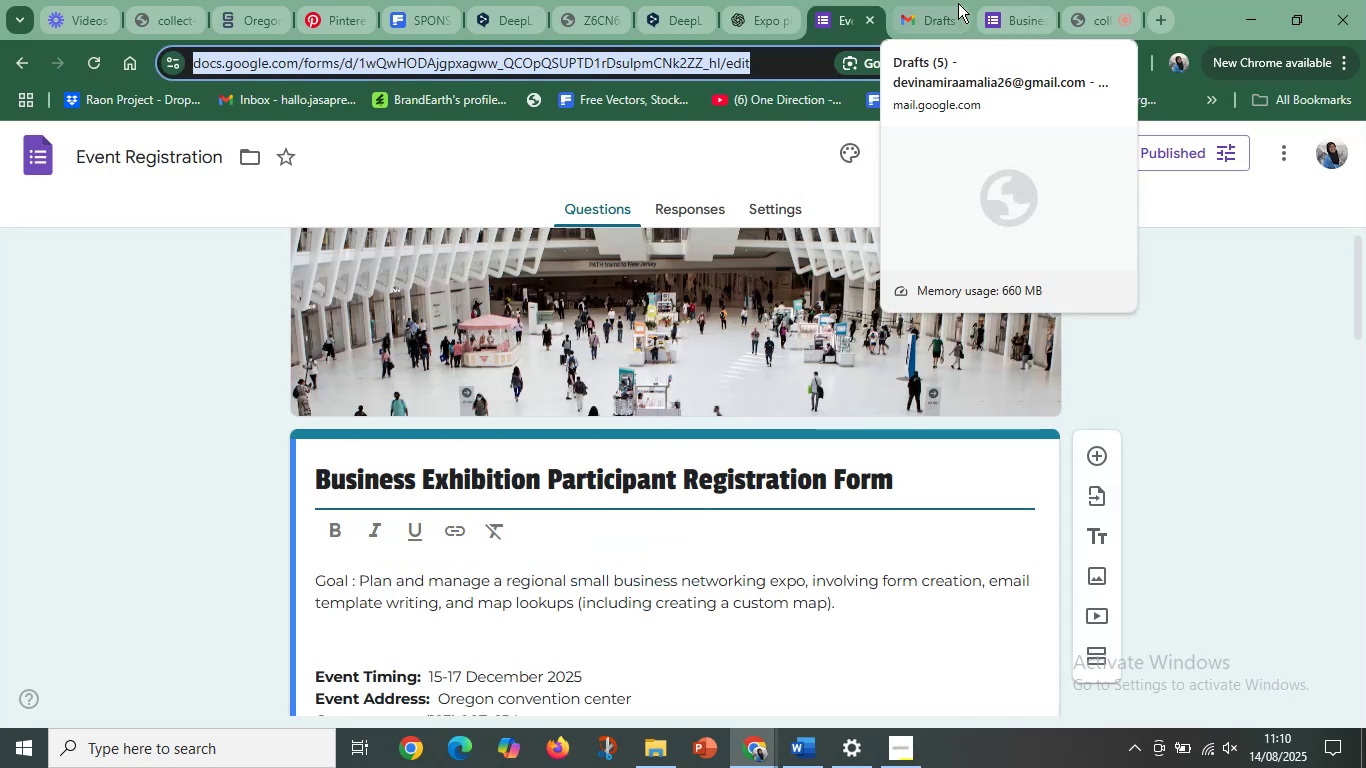 
left_click([927, 8])
 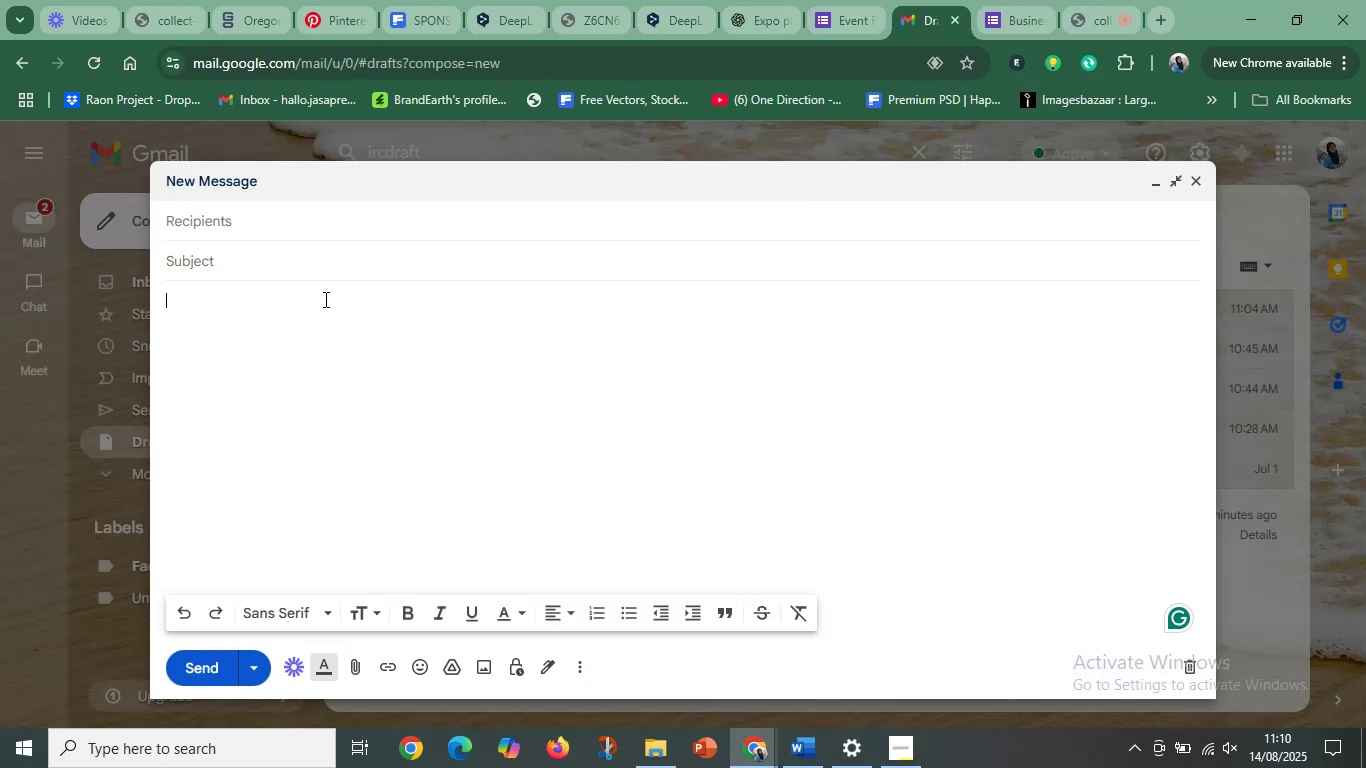 
left_click([205, 316])
 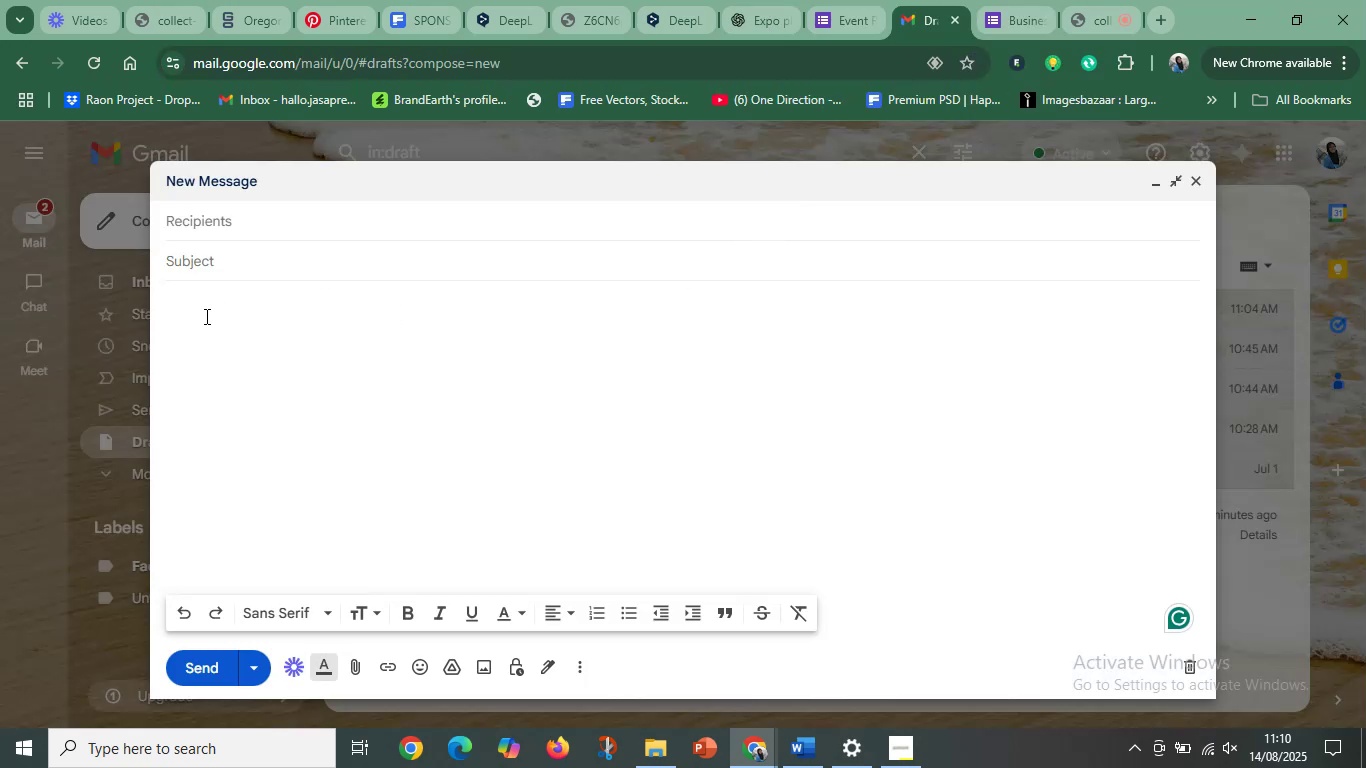 
key(Control+V)
 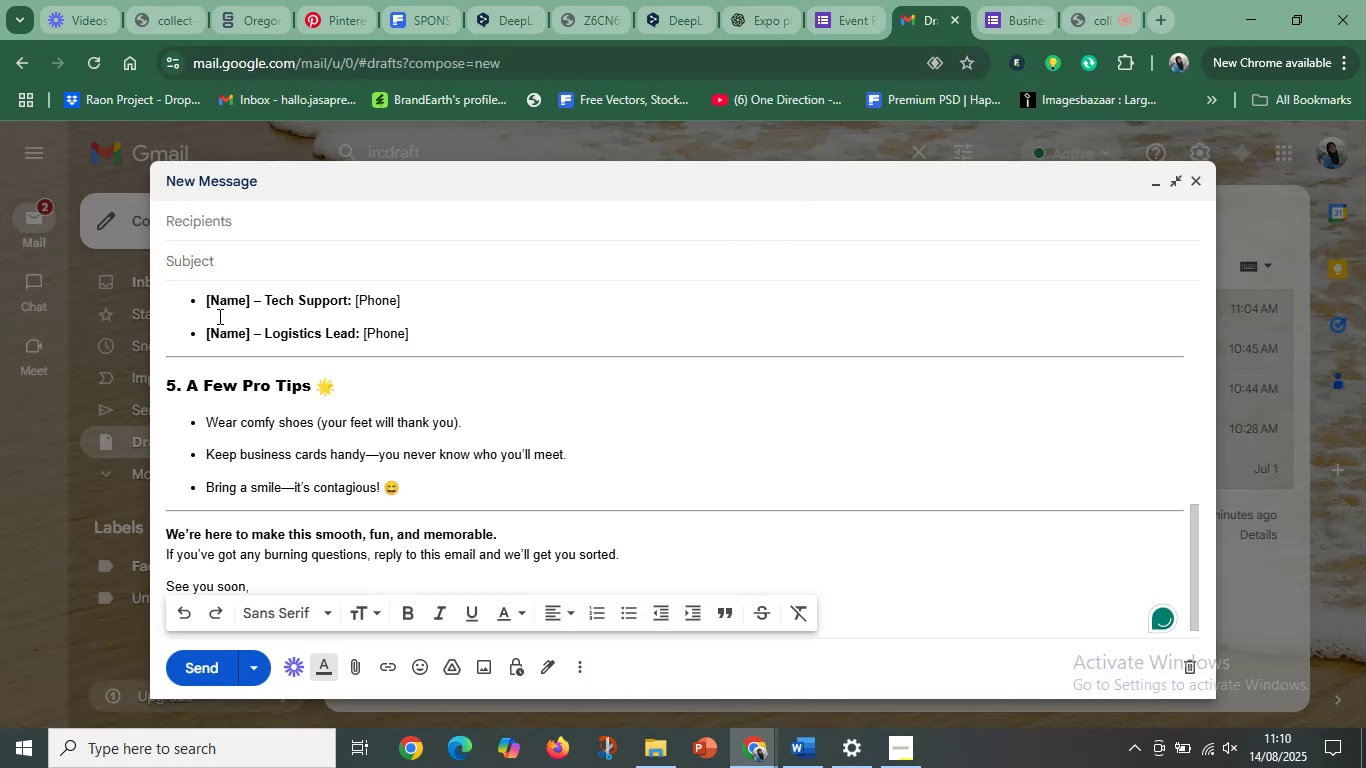 
scroll: coordinate [271, 419], scroll_direction: up, amount: 11.0
 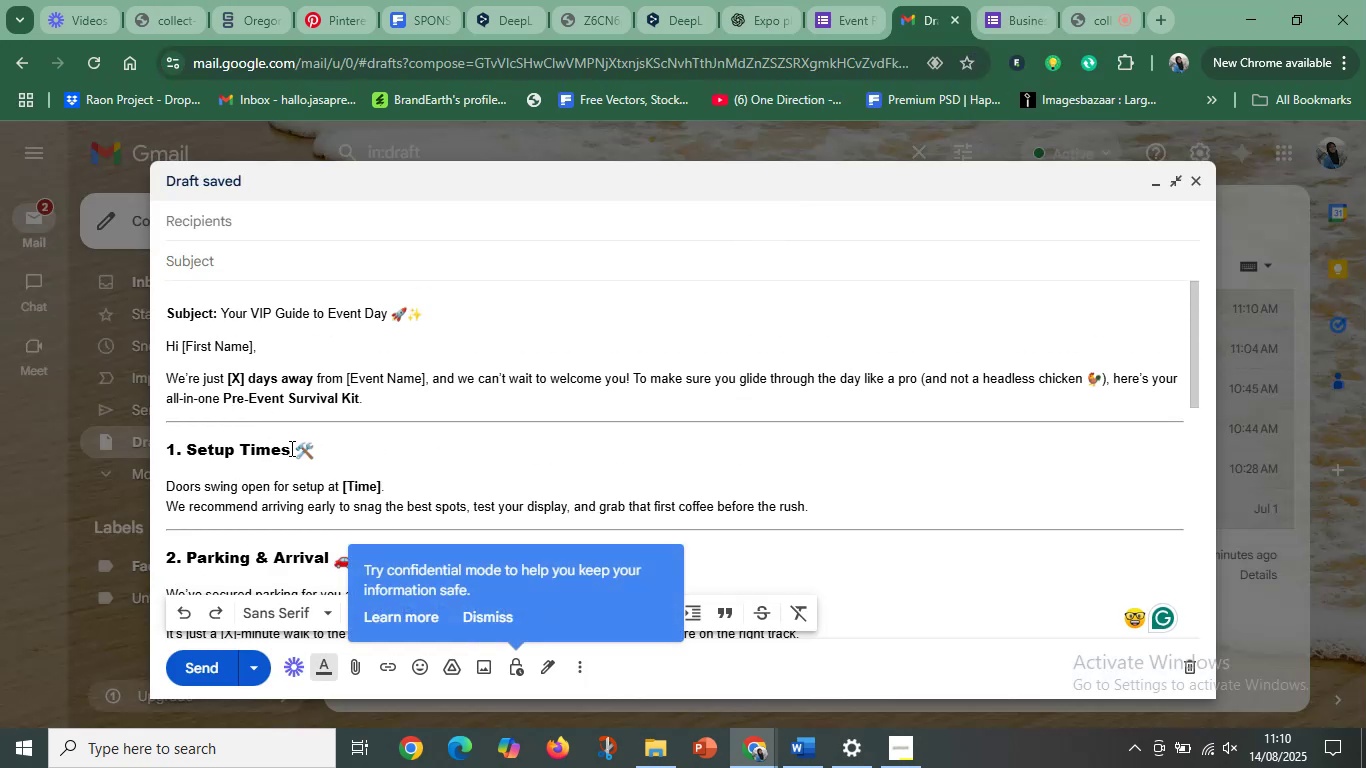 
left_click([290, 448])
 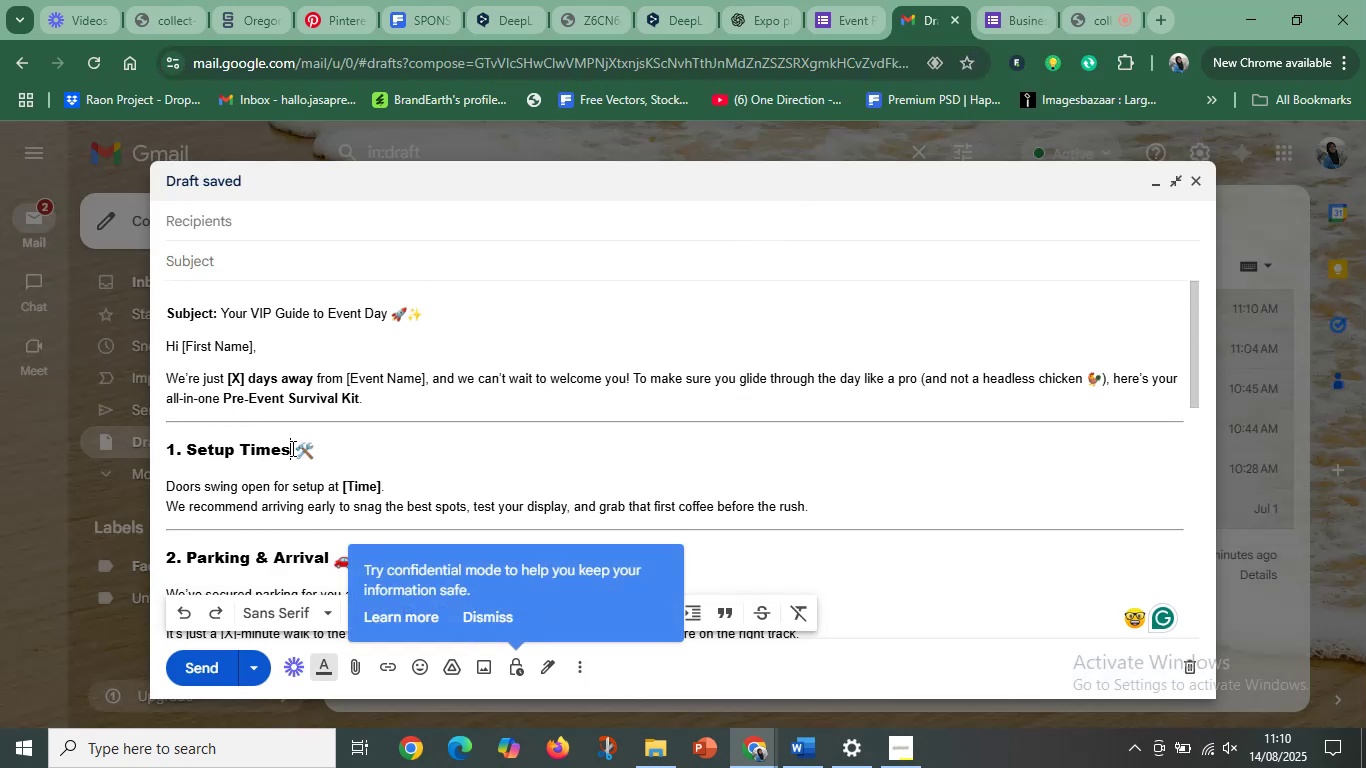 
mouse_move([323, 441])
 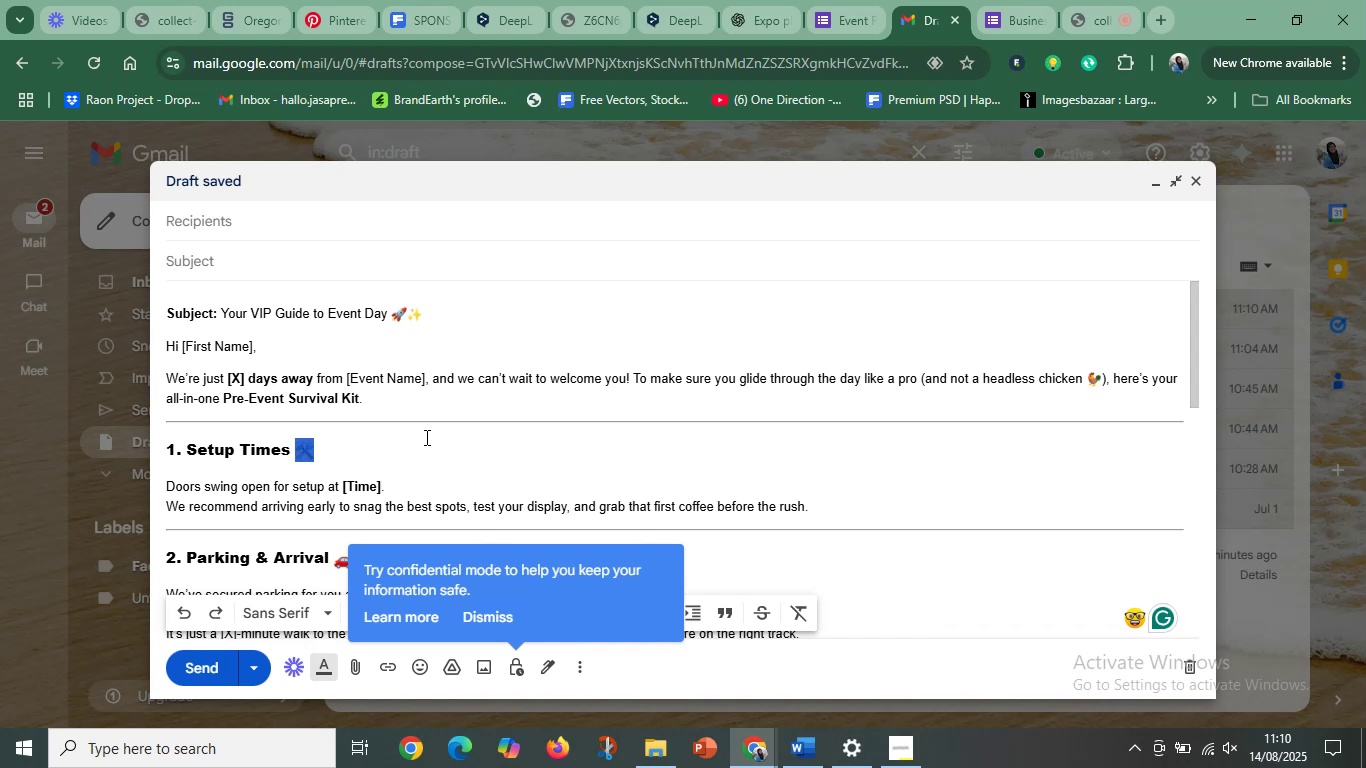 
key(Backspace)
 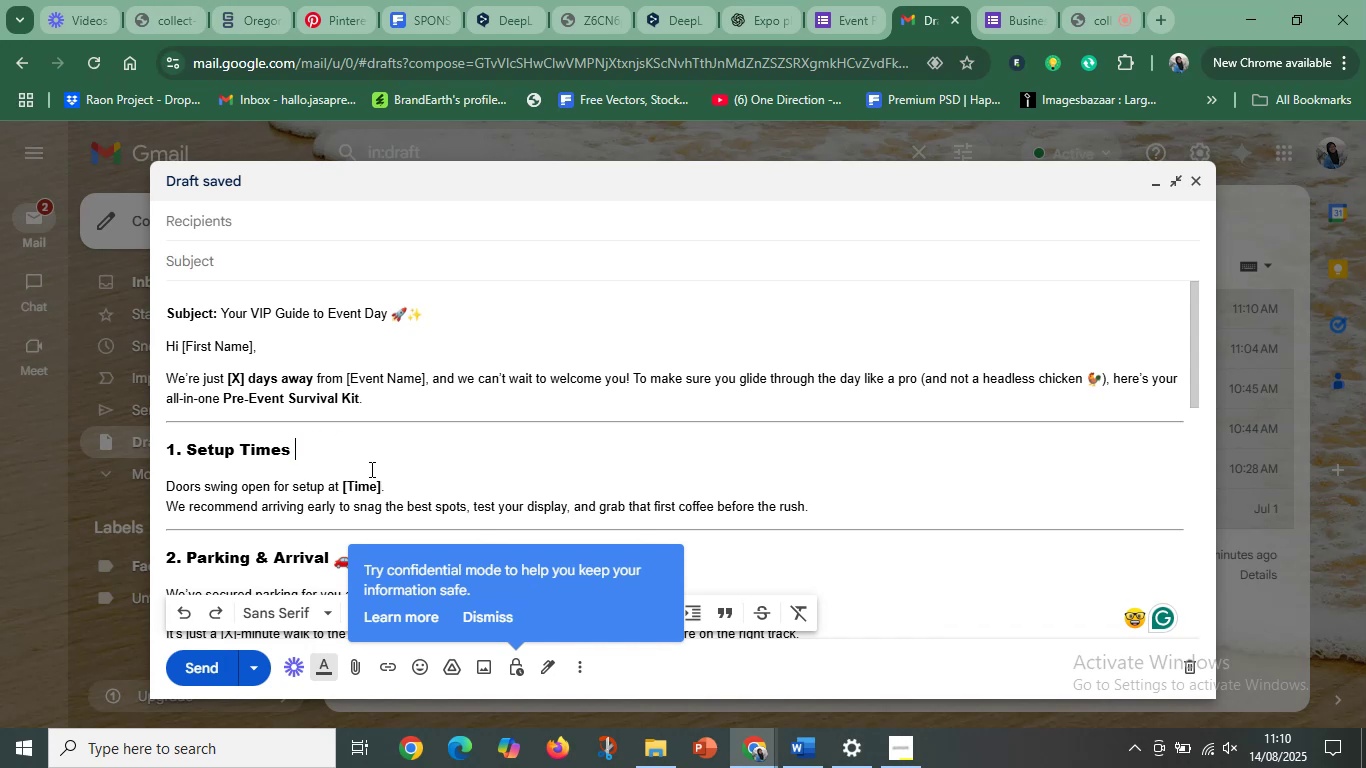 
key(Backspace)
 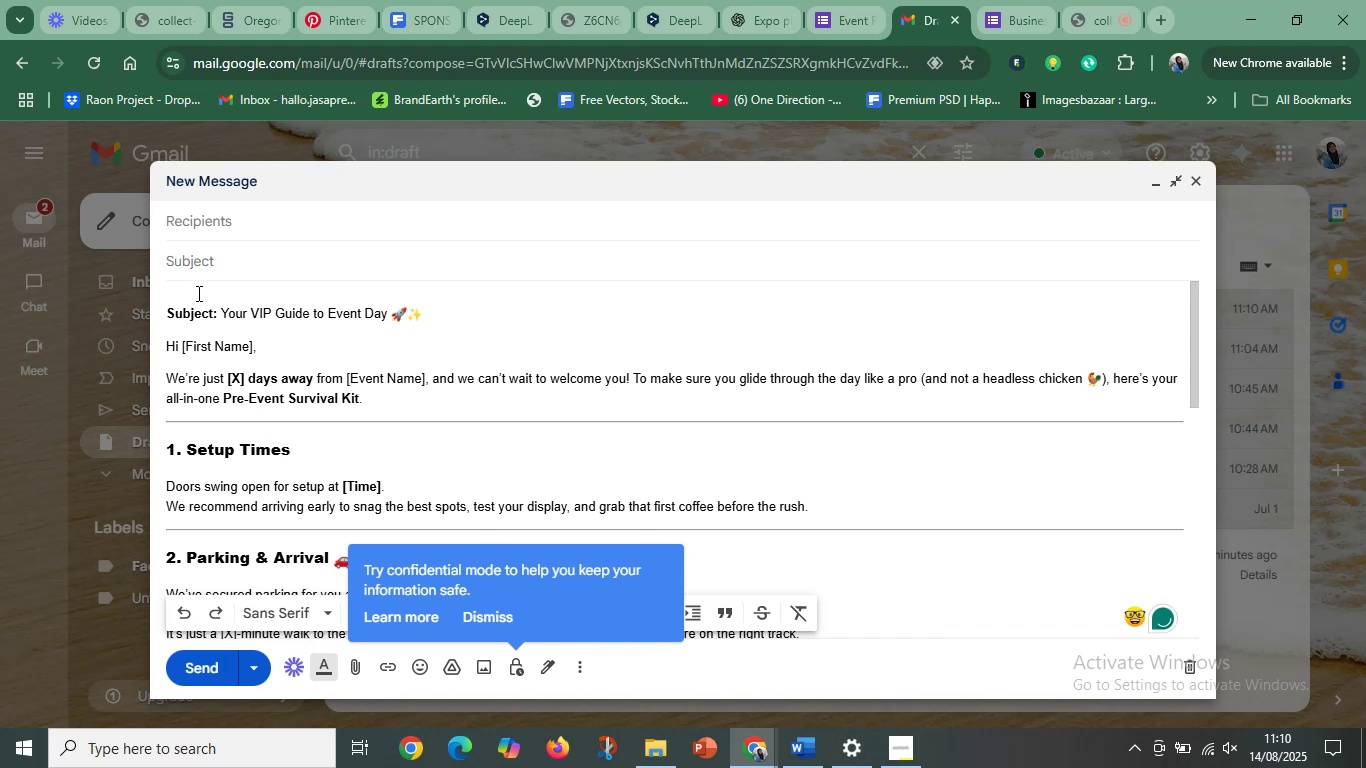 
left_click([190, 313])
 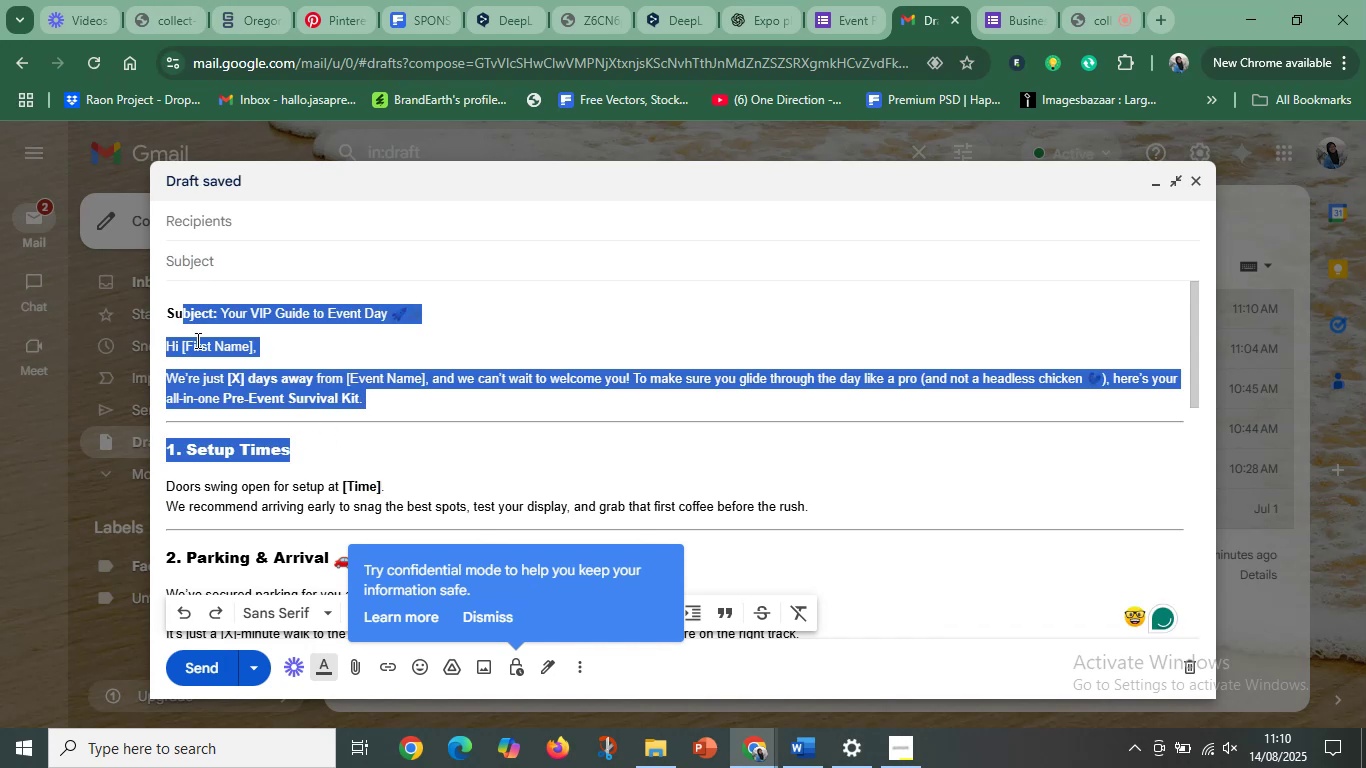 
key(Control+A)
 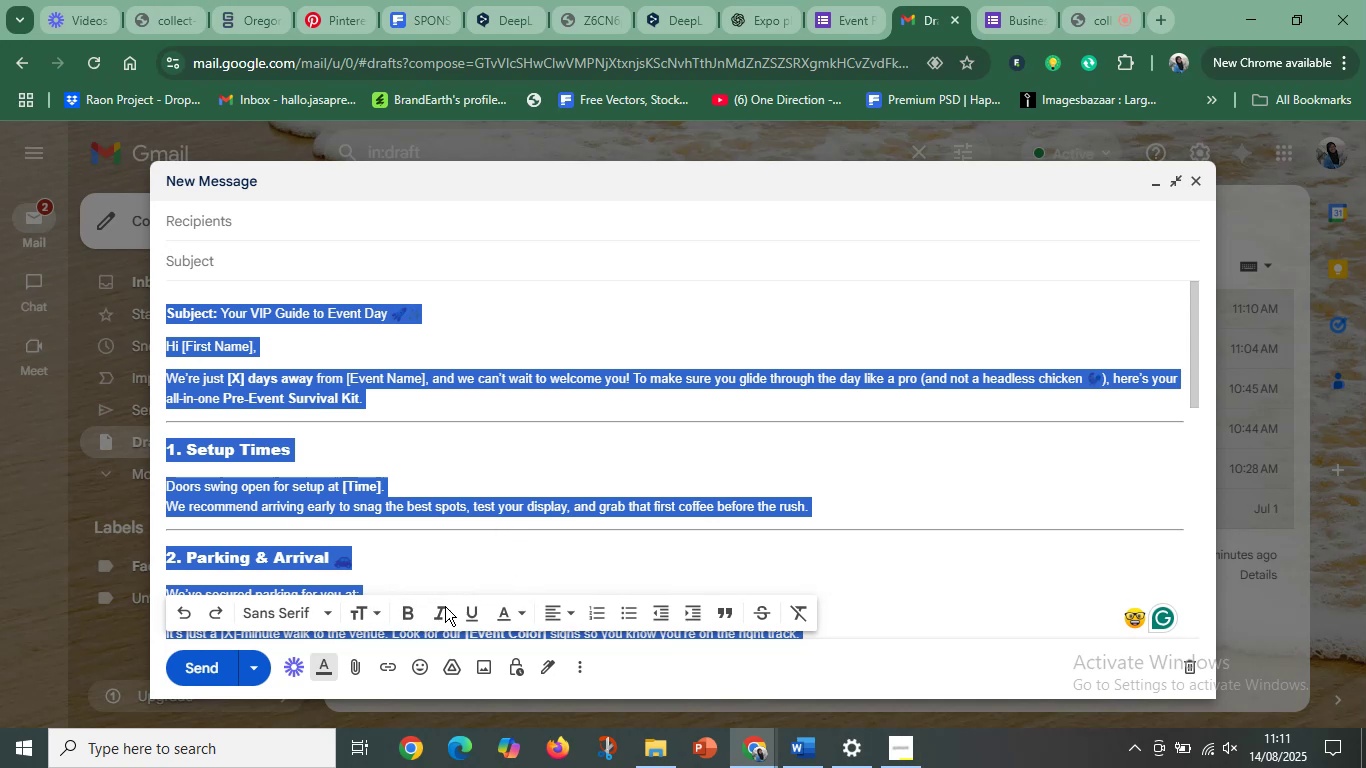 
wait(6.02)
 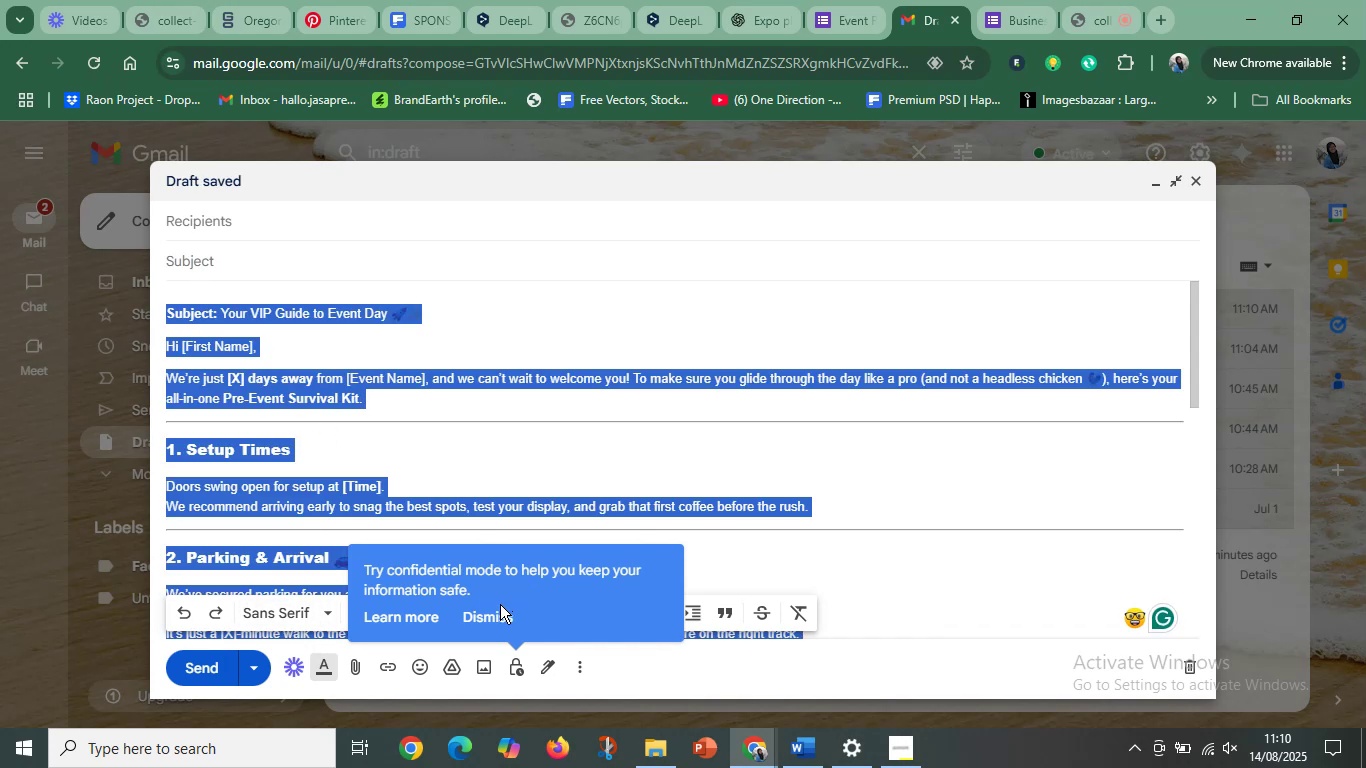 
left_click([300, 620])
 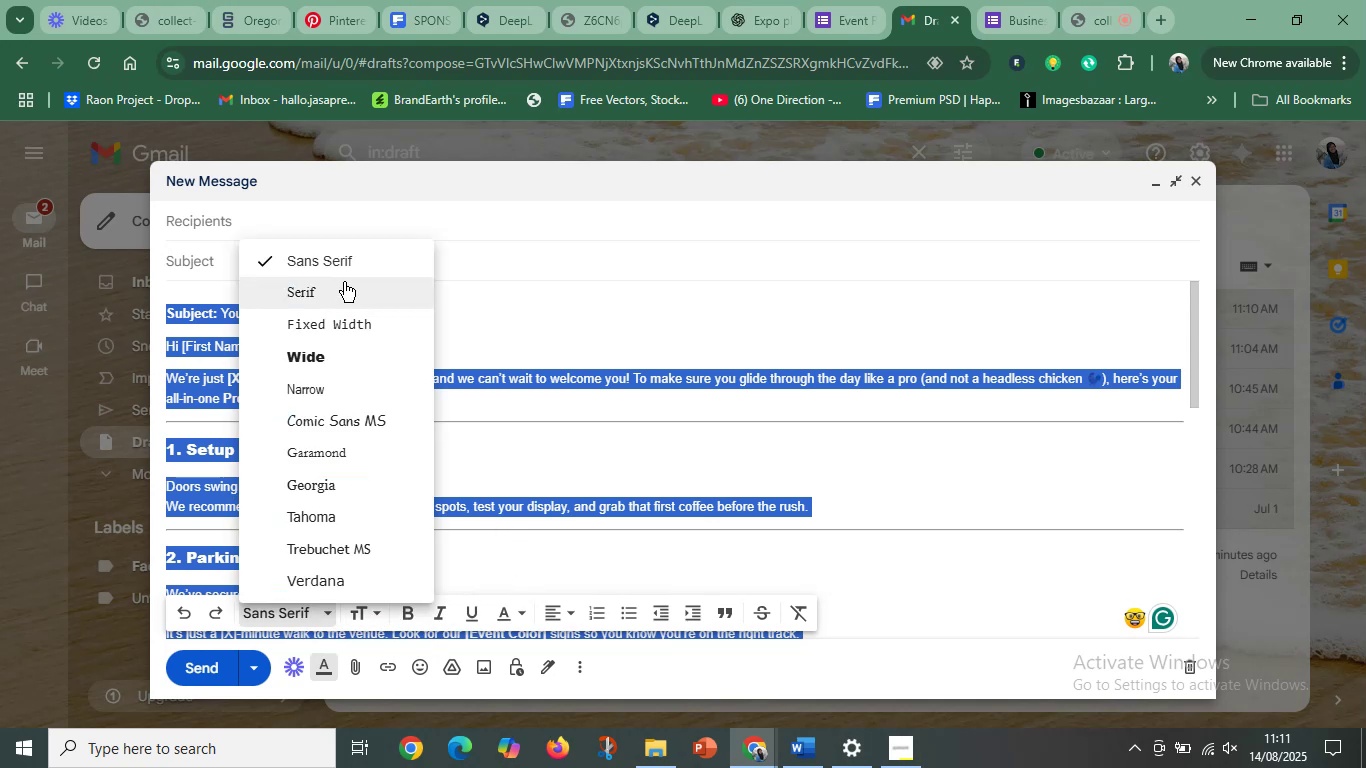 
left_click([341, 263])
 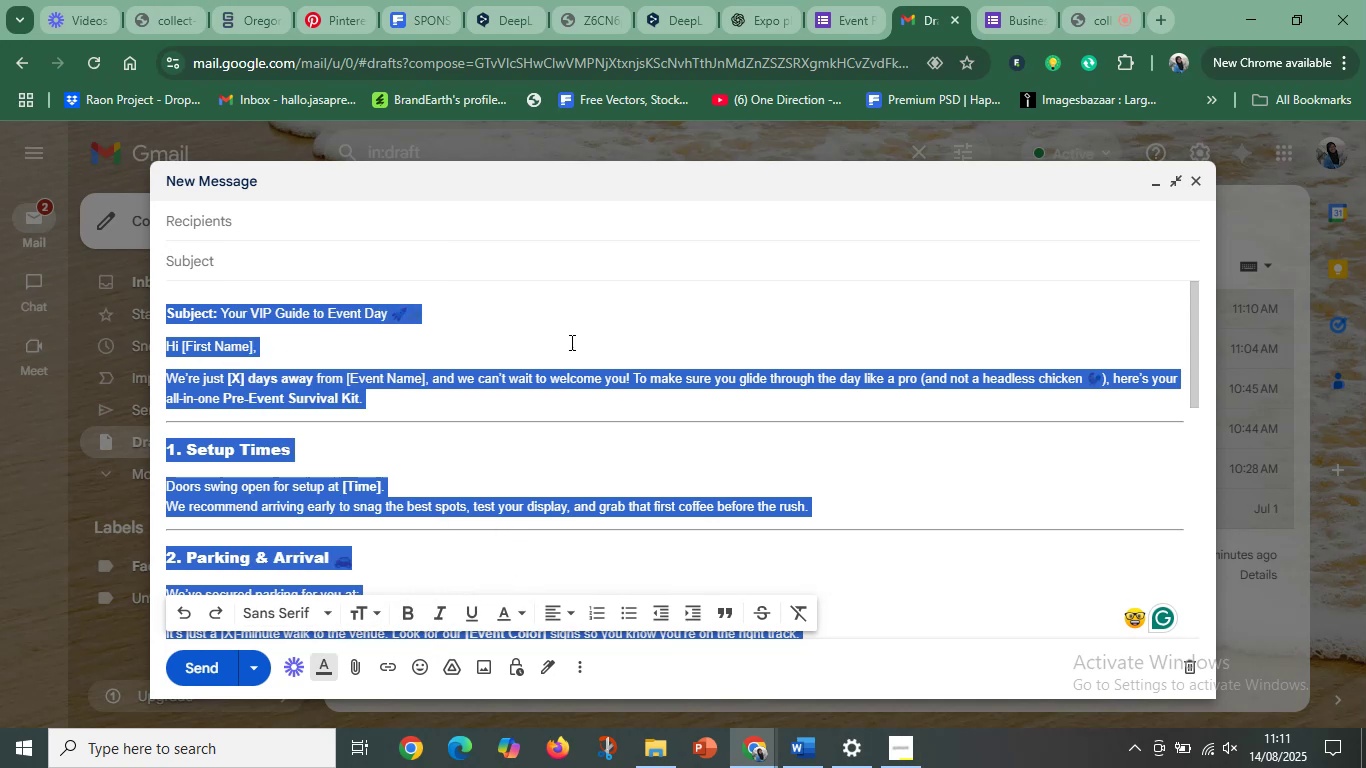 
left_click([578, 344])
 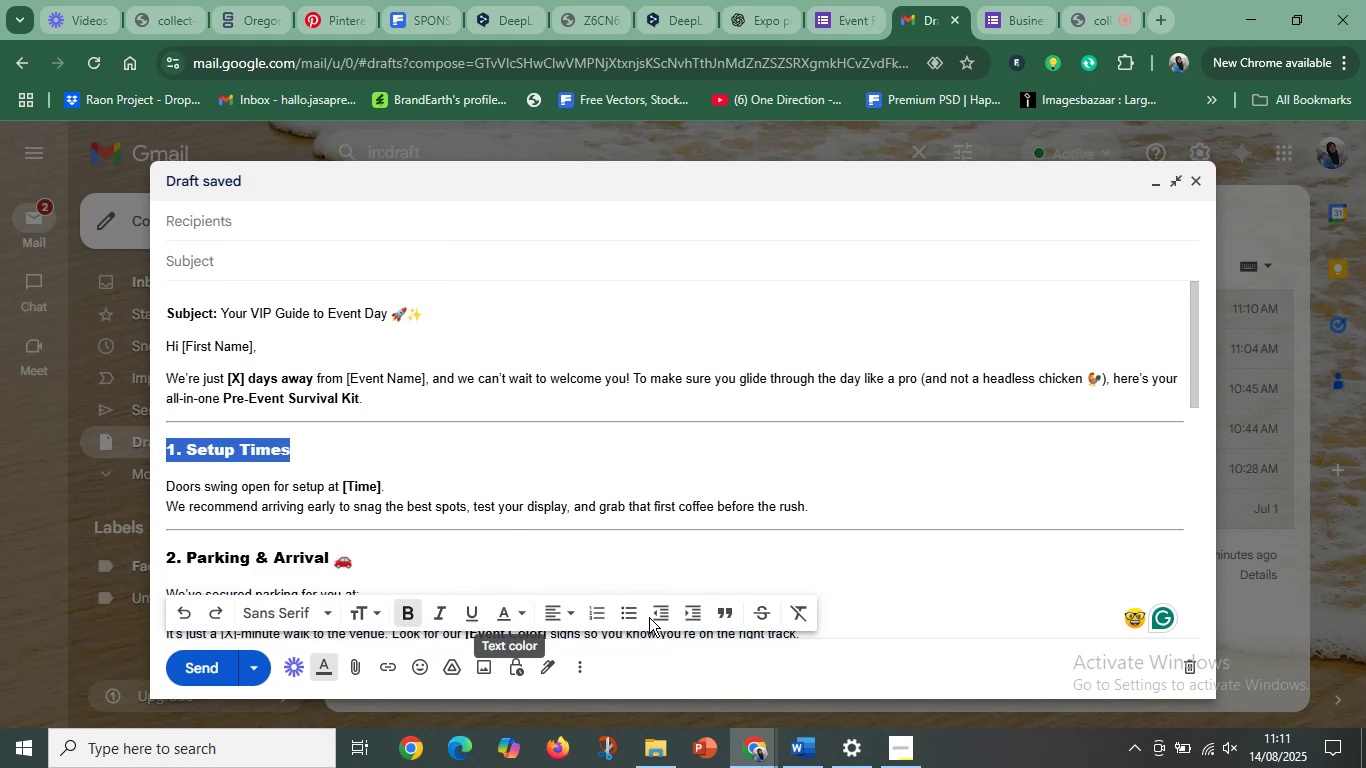 
wait(6.17)
 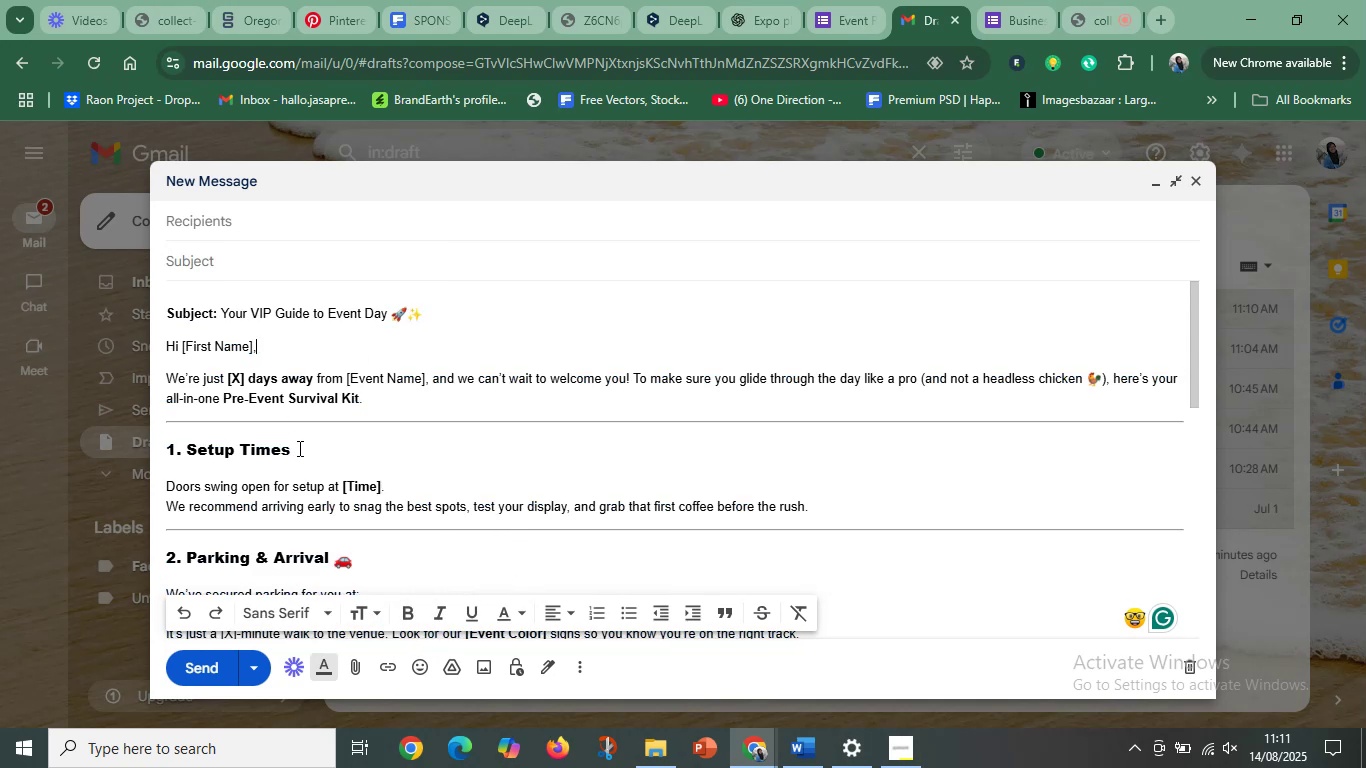 
mouse_move([378, 596])
 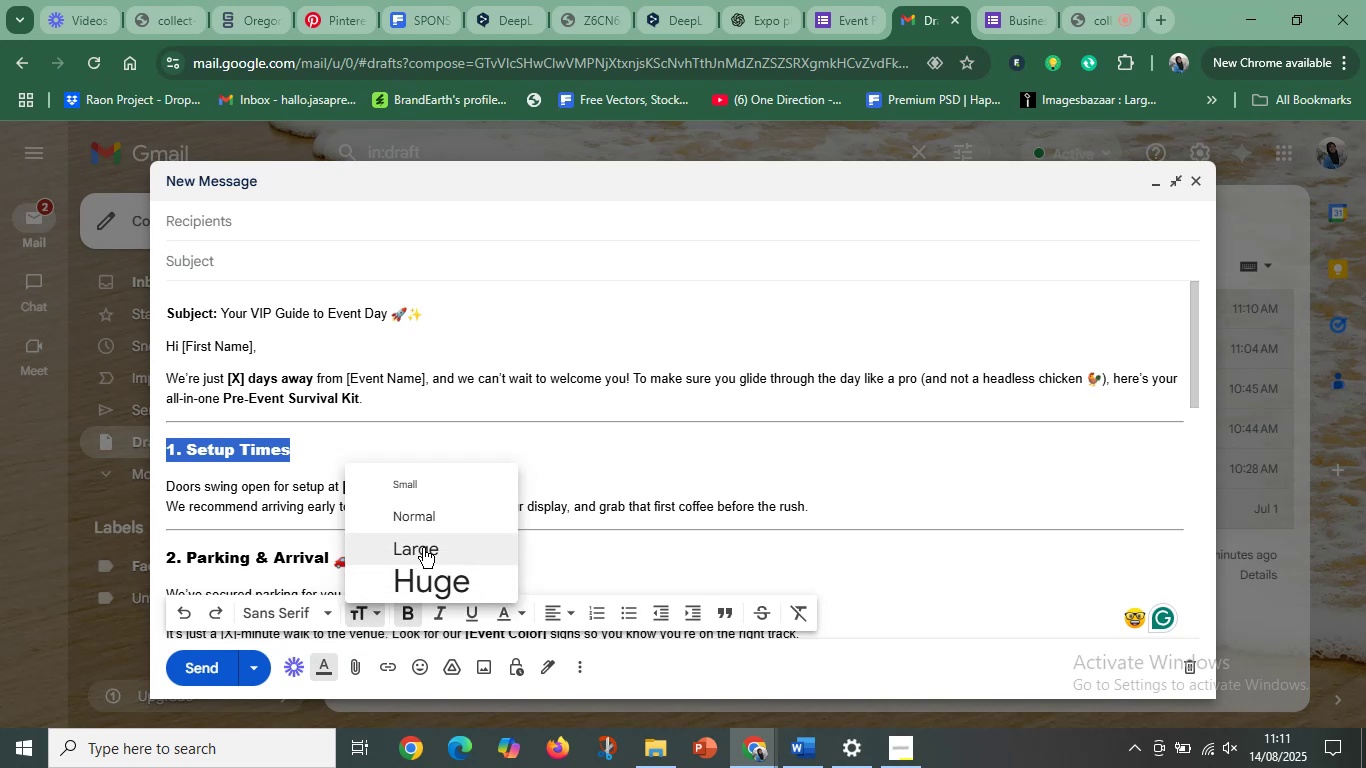 
left_click([423, 548])
 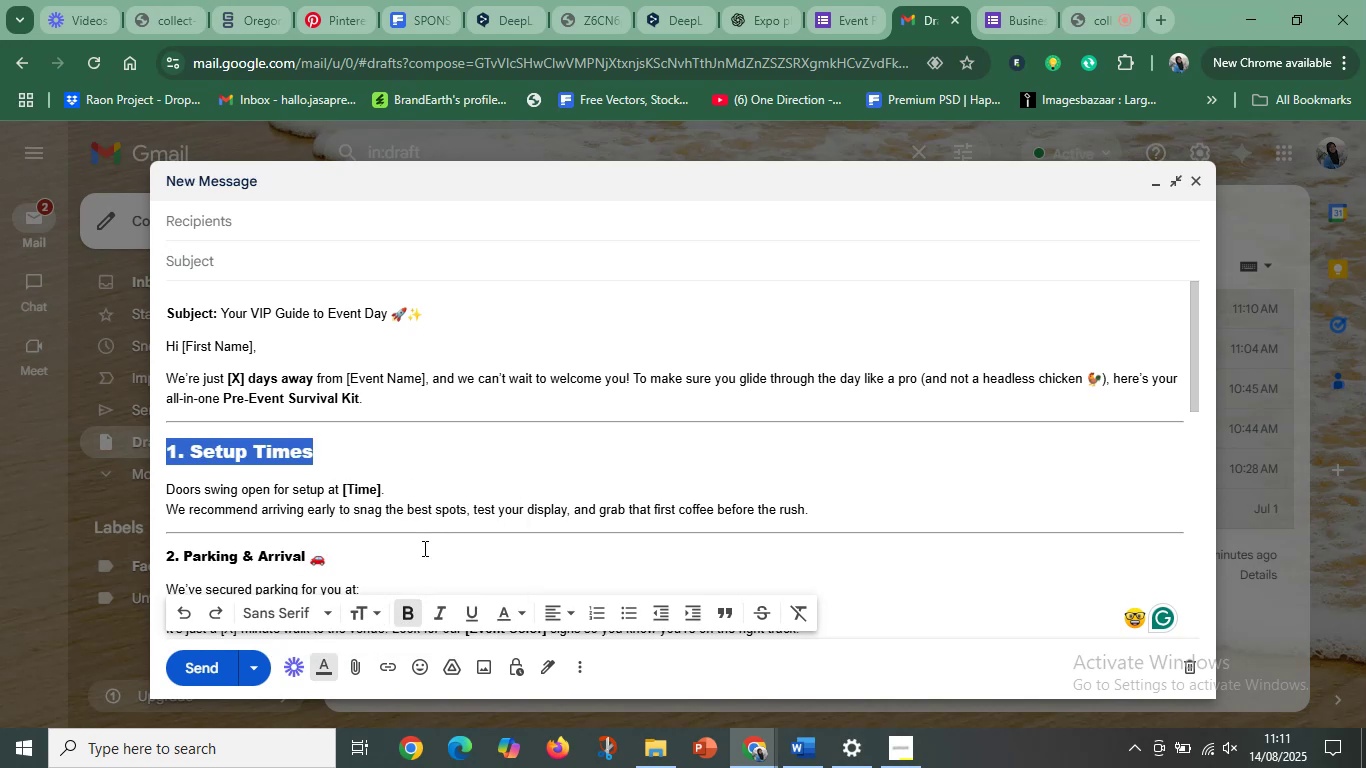 
key(Control+Z)
 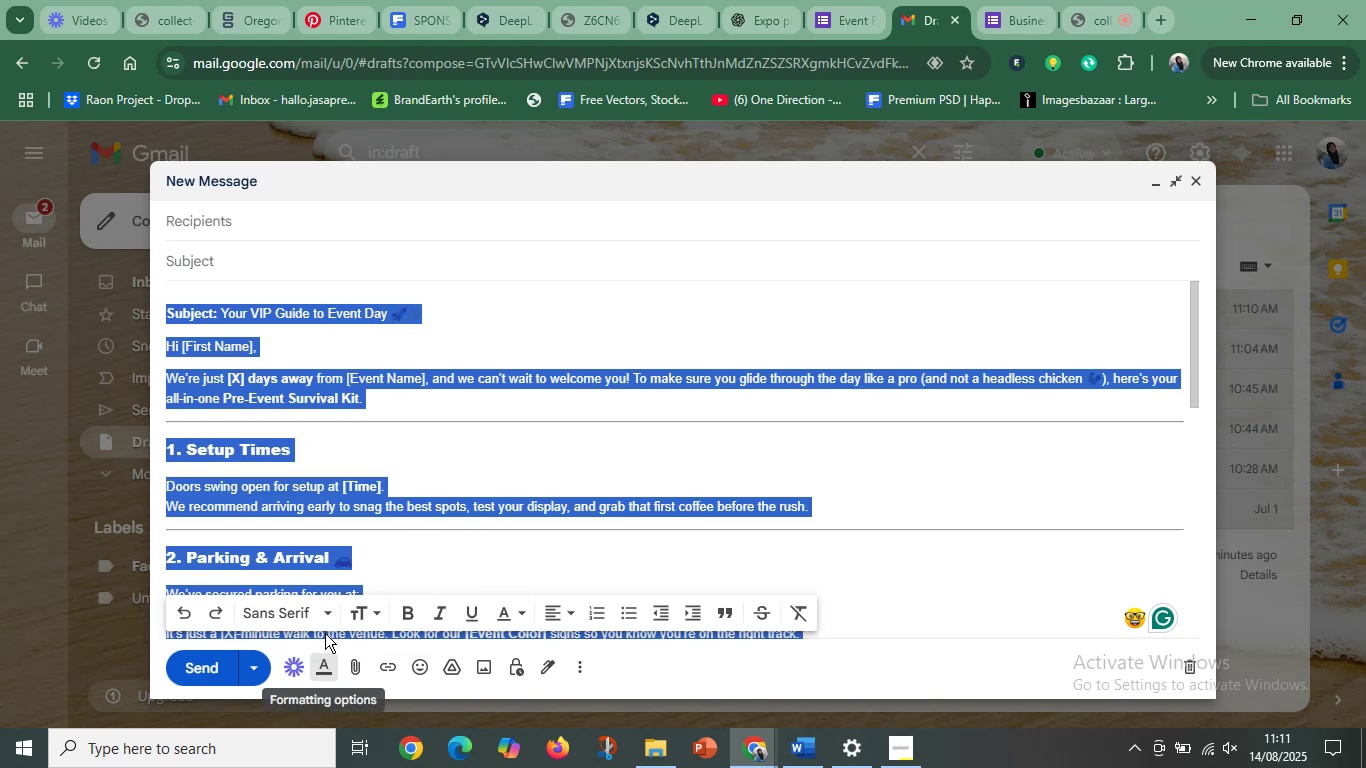 
left_click([323, 458])
 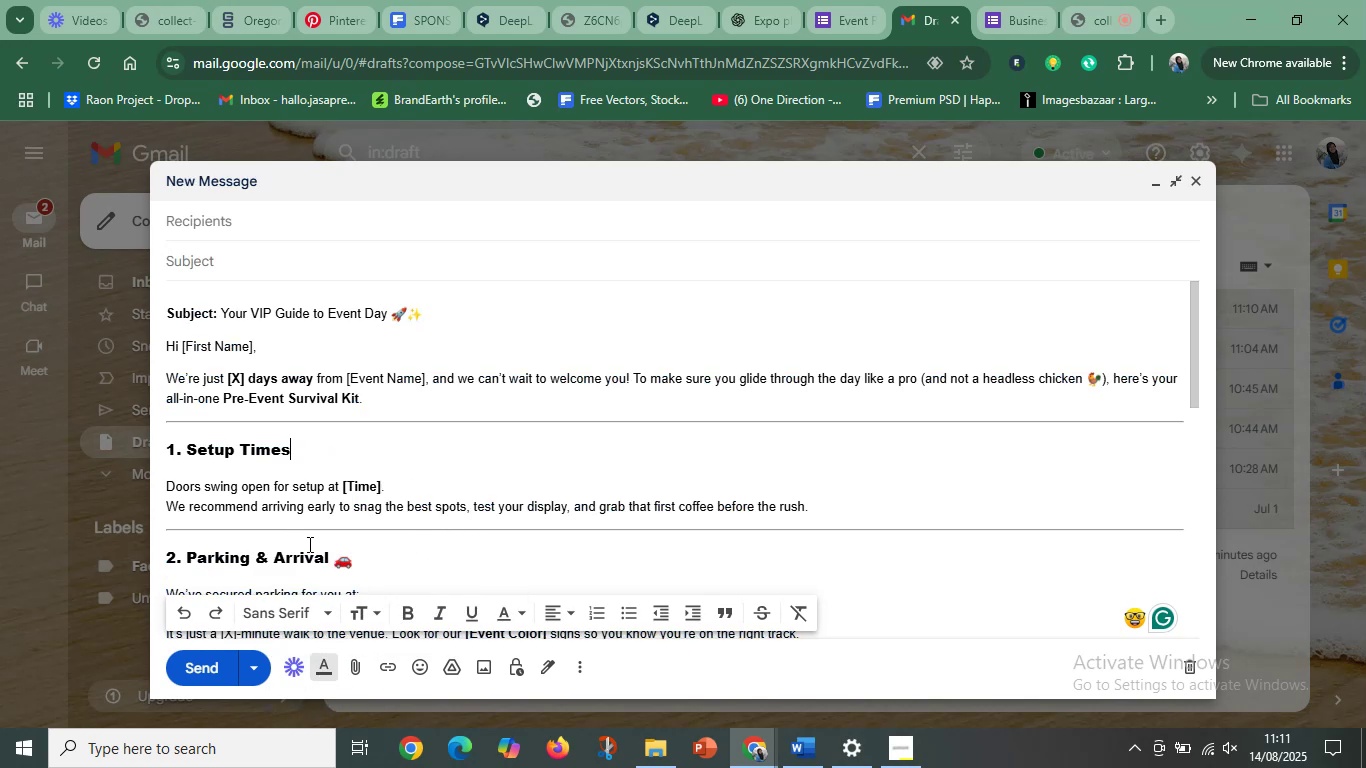 
left_click([312, 546])
 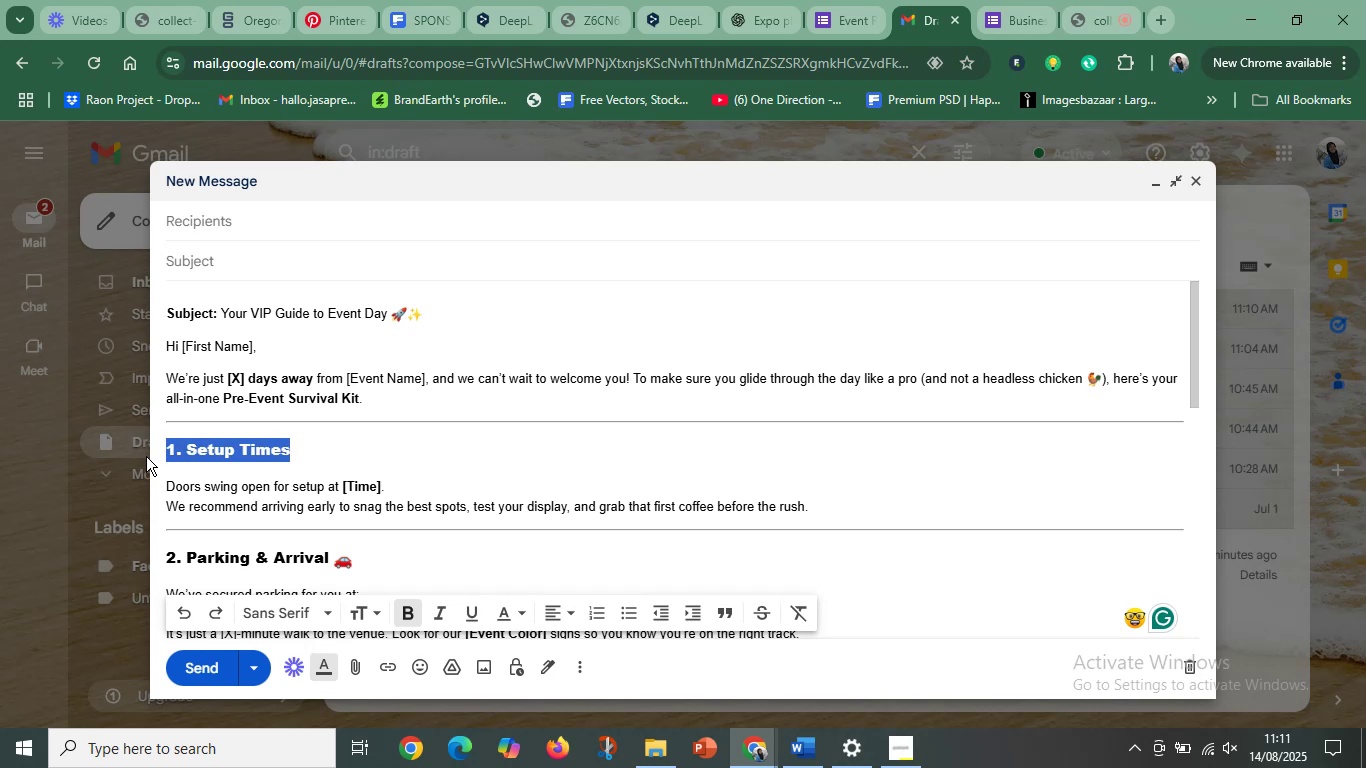 
left_click([377, 610])
 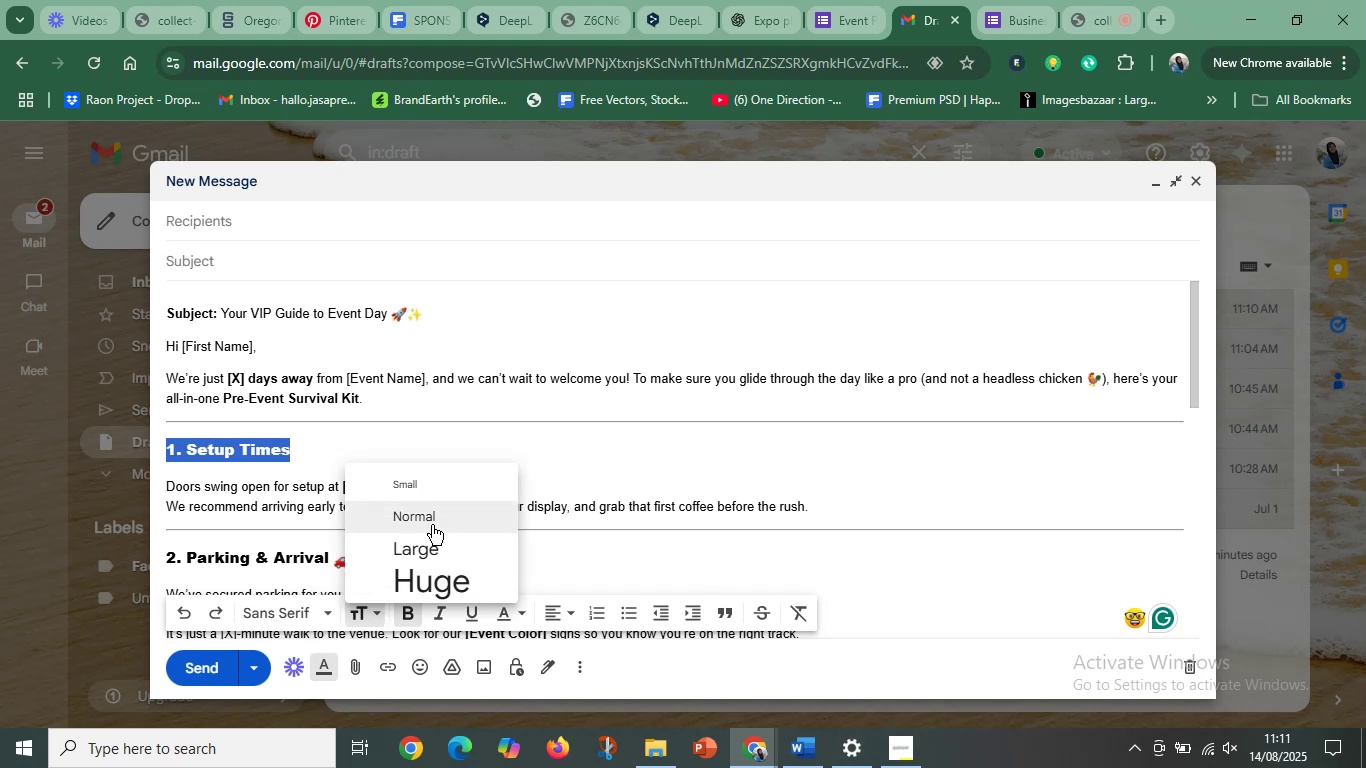 
left_click([434, 522])
 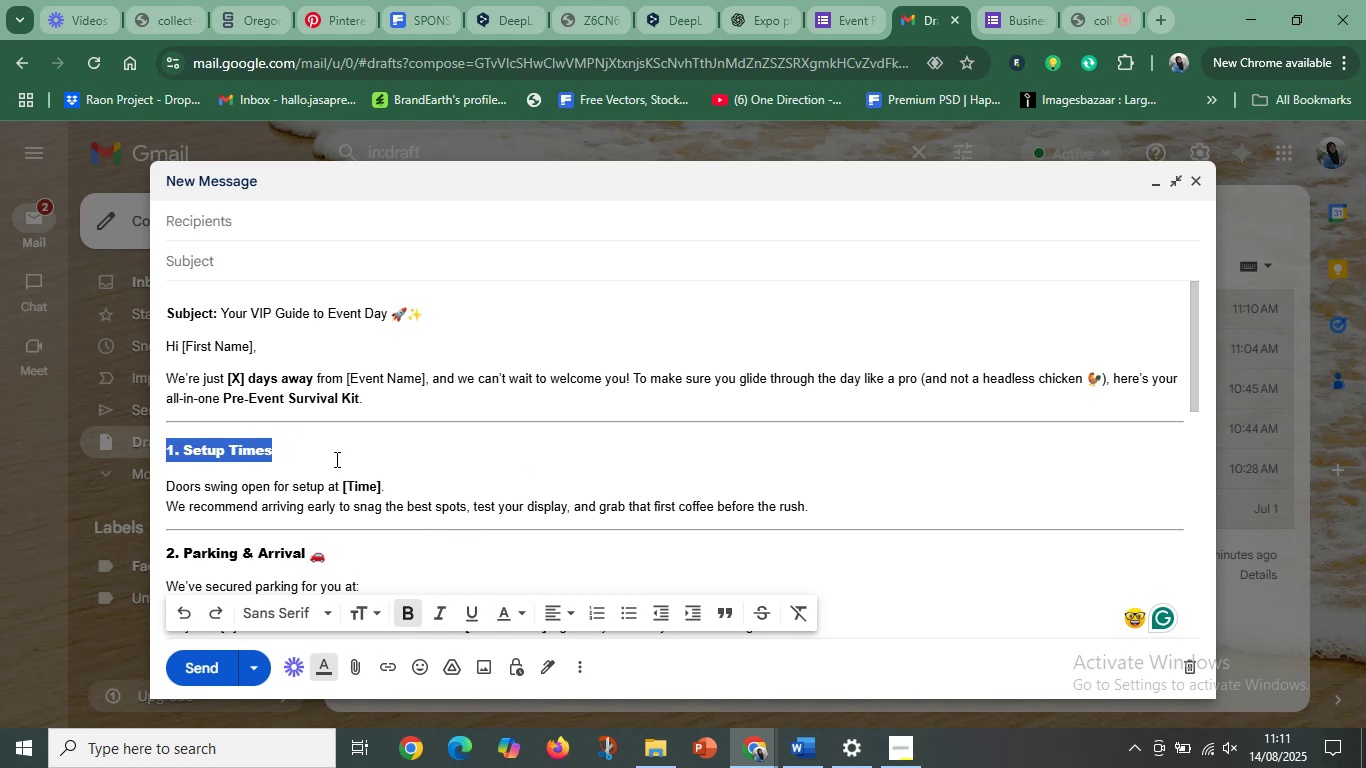 
left_click([333, 456])
 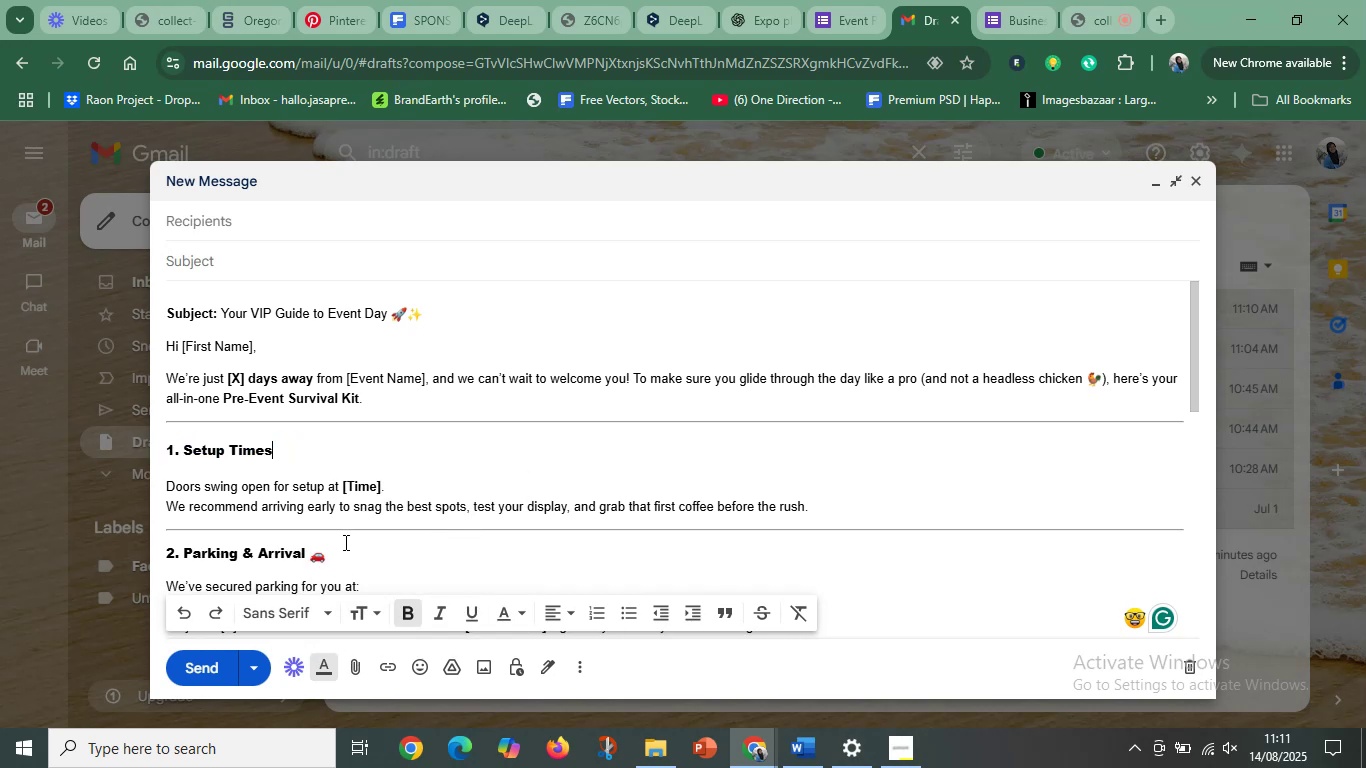 
left_click([345, 546])
 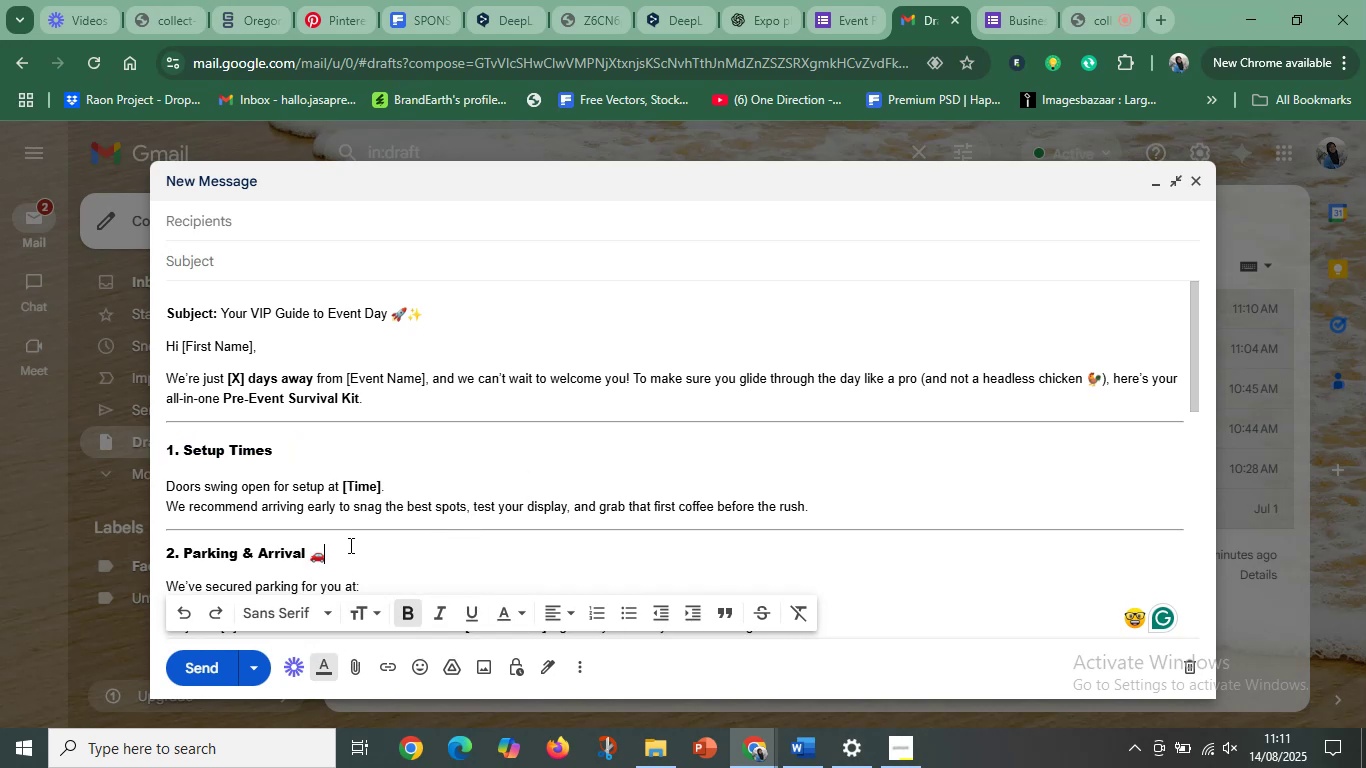 
scroll: coordinate [349, 545], scroll_direction: down, amount: 1.0
 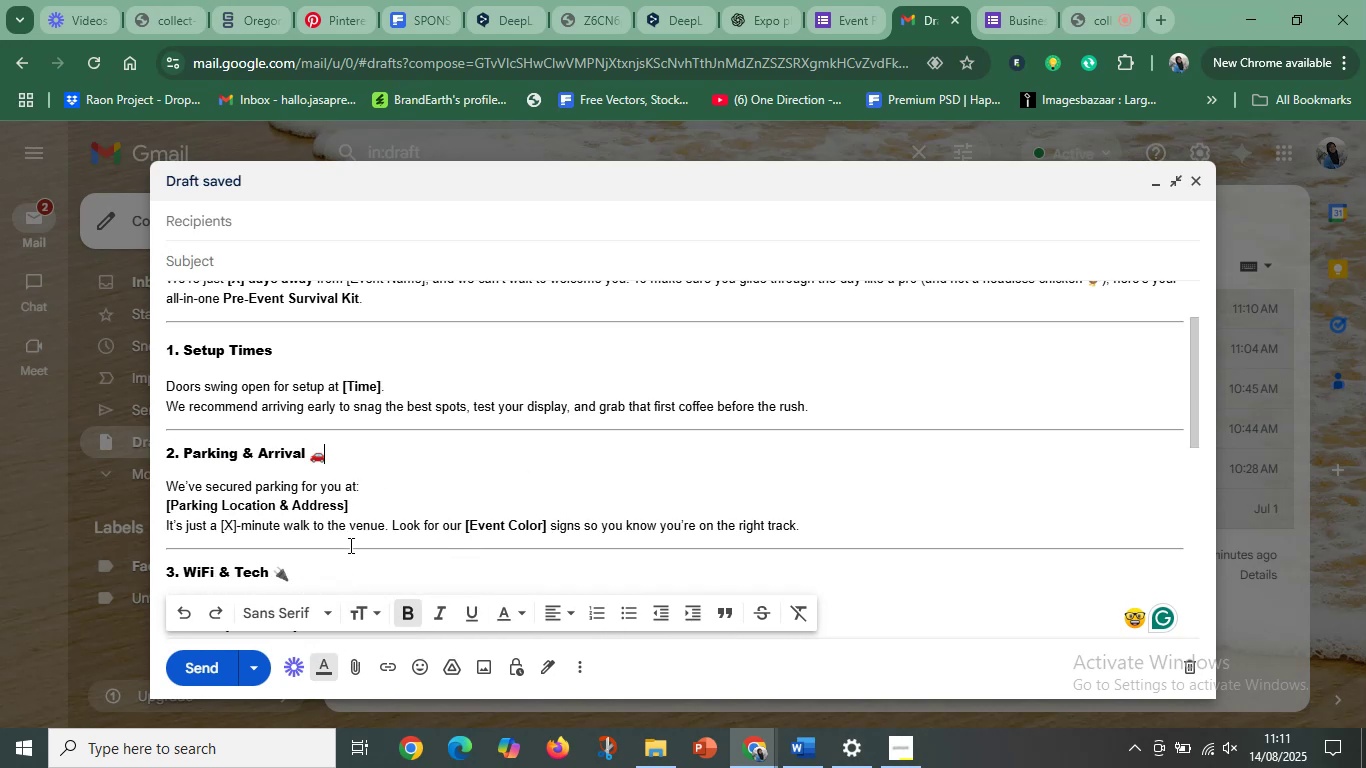 
key(Backspace)
 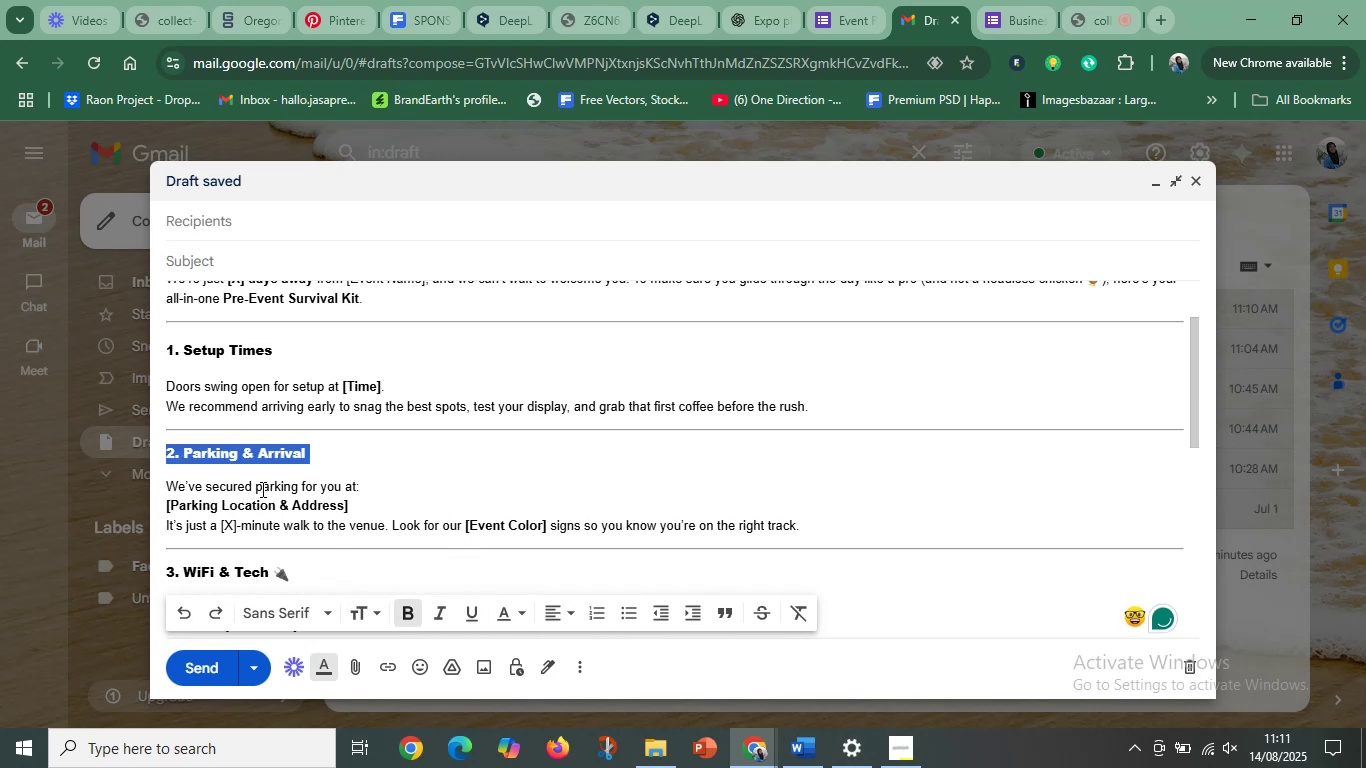 
left_click([359, 614])
 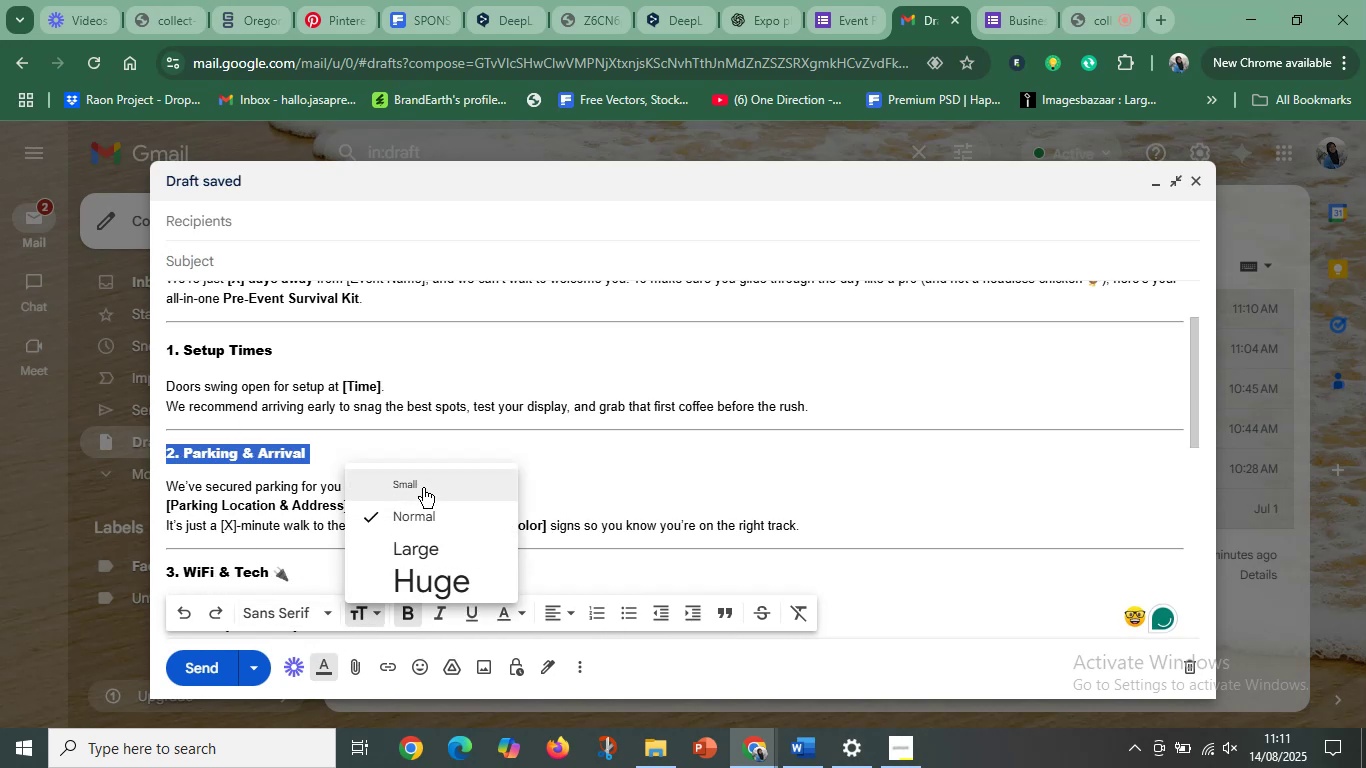 
left_click([424, 487])
 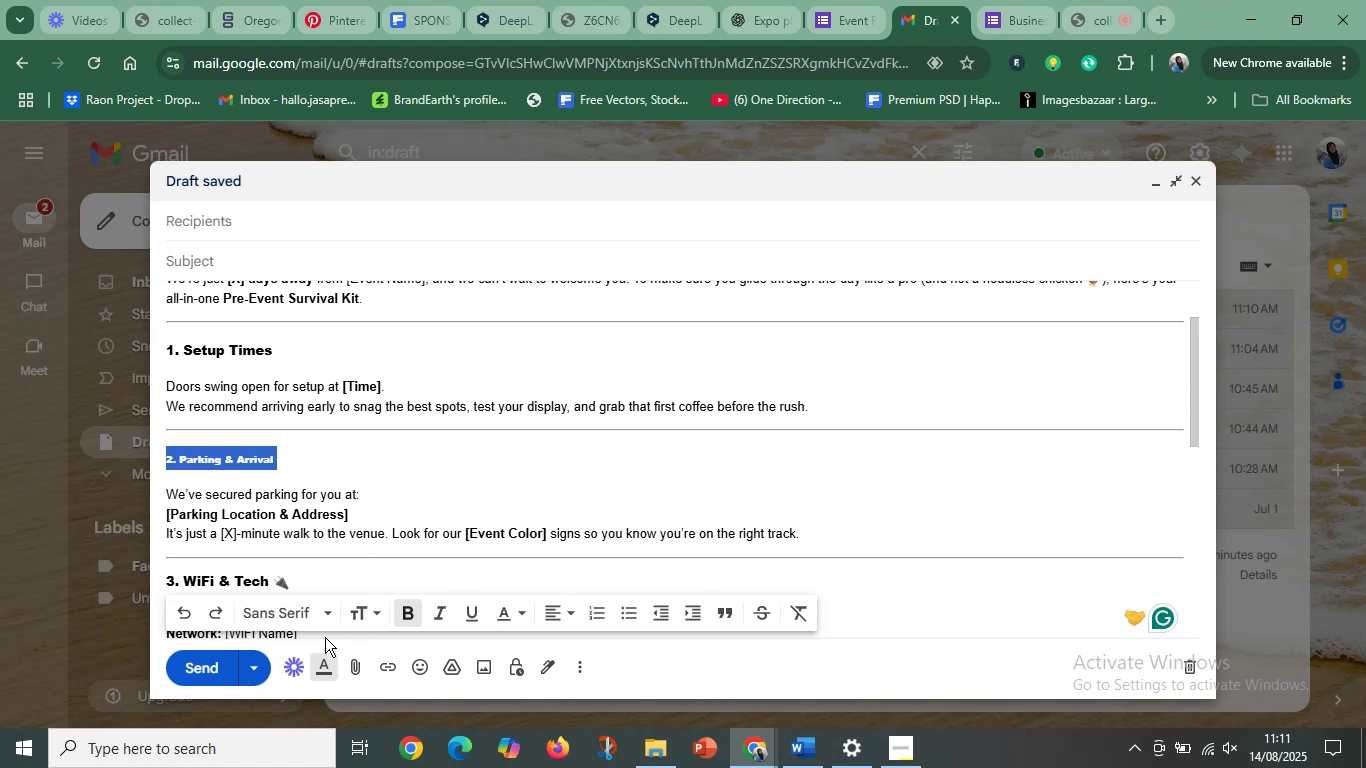 
left_click([356, 609])
 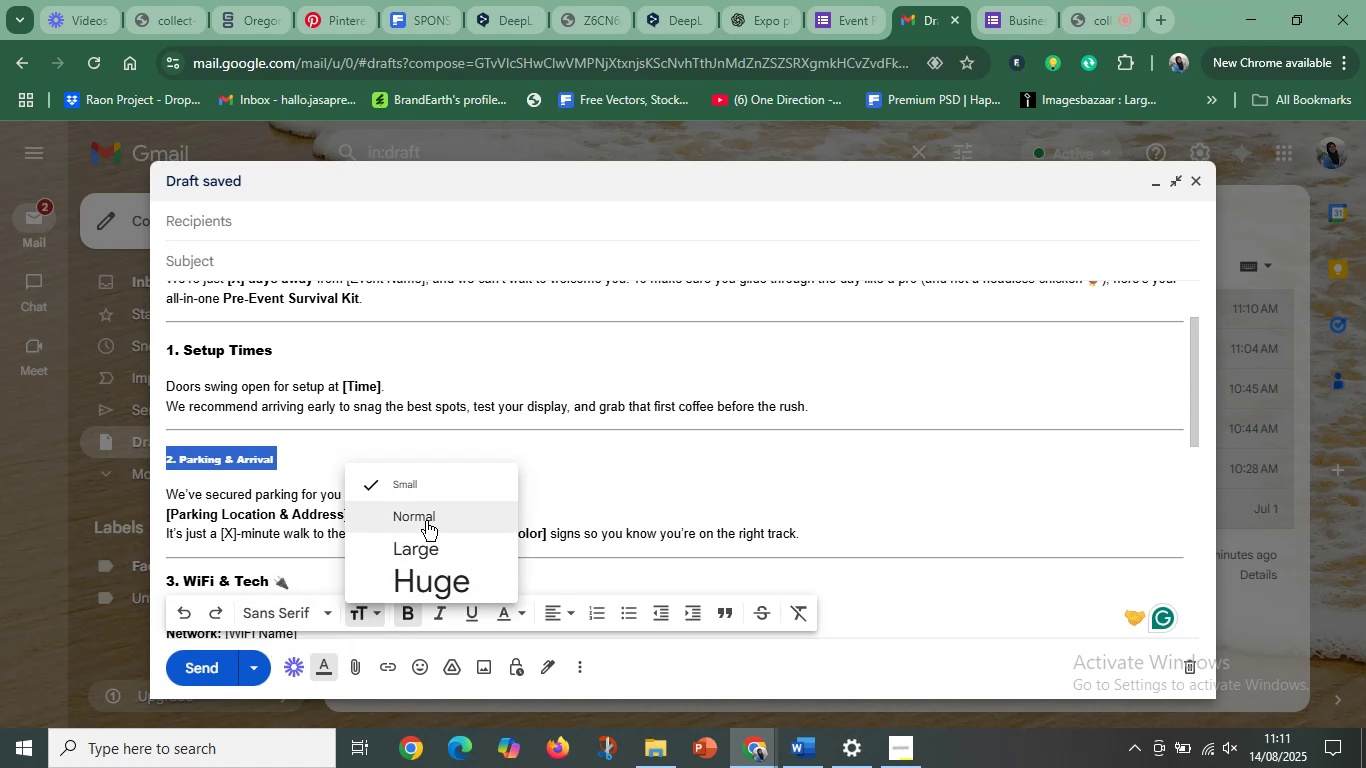 
left_click([426, 521])
 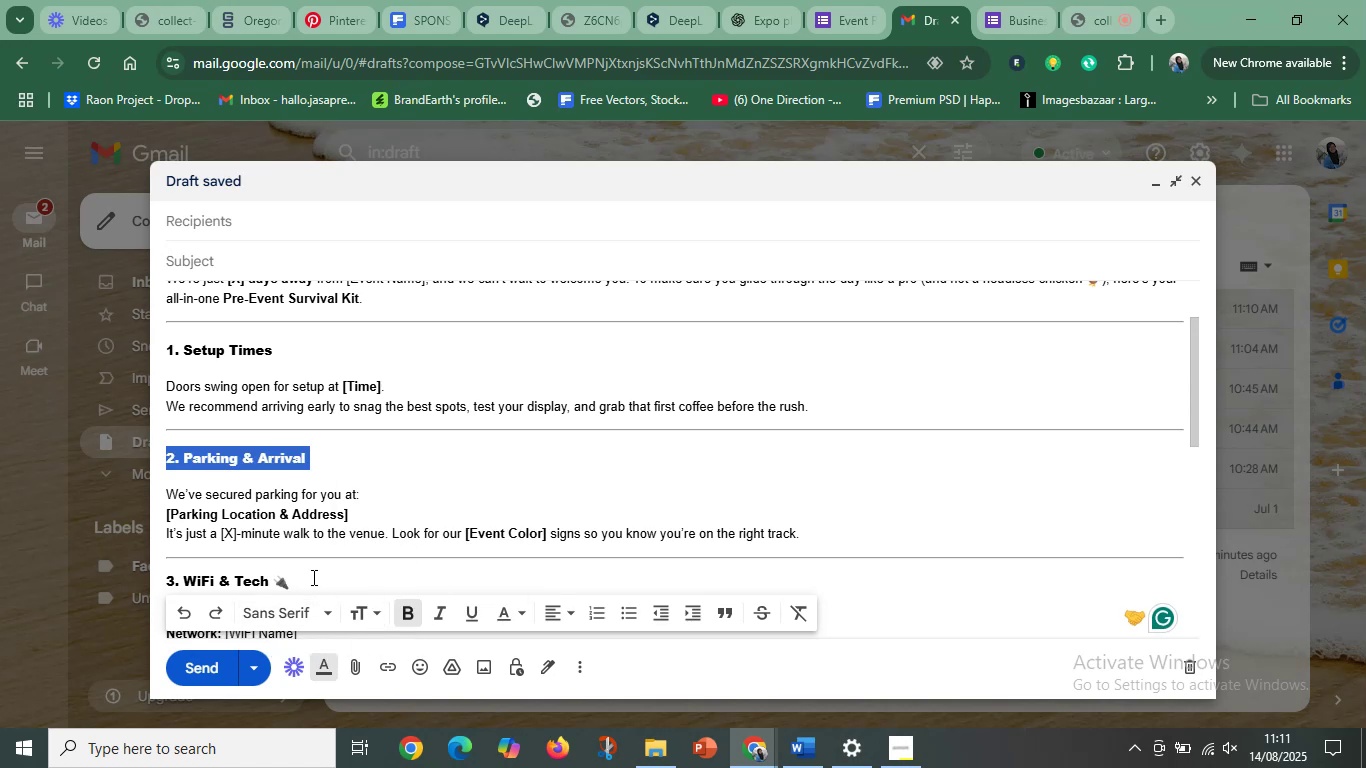 
left_click([299, 531])
 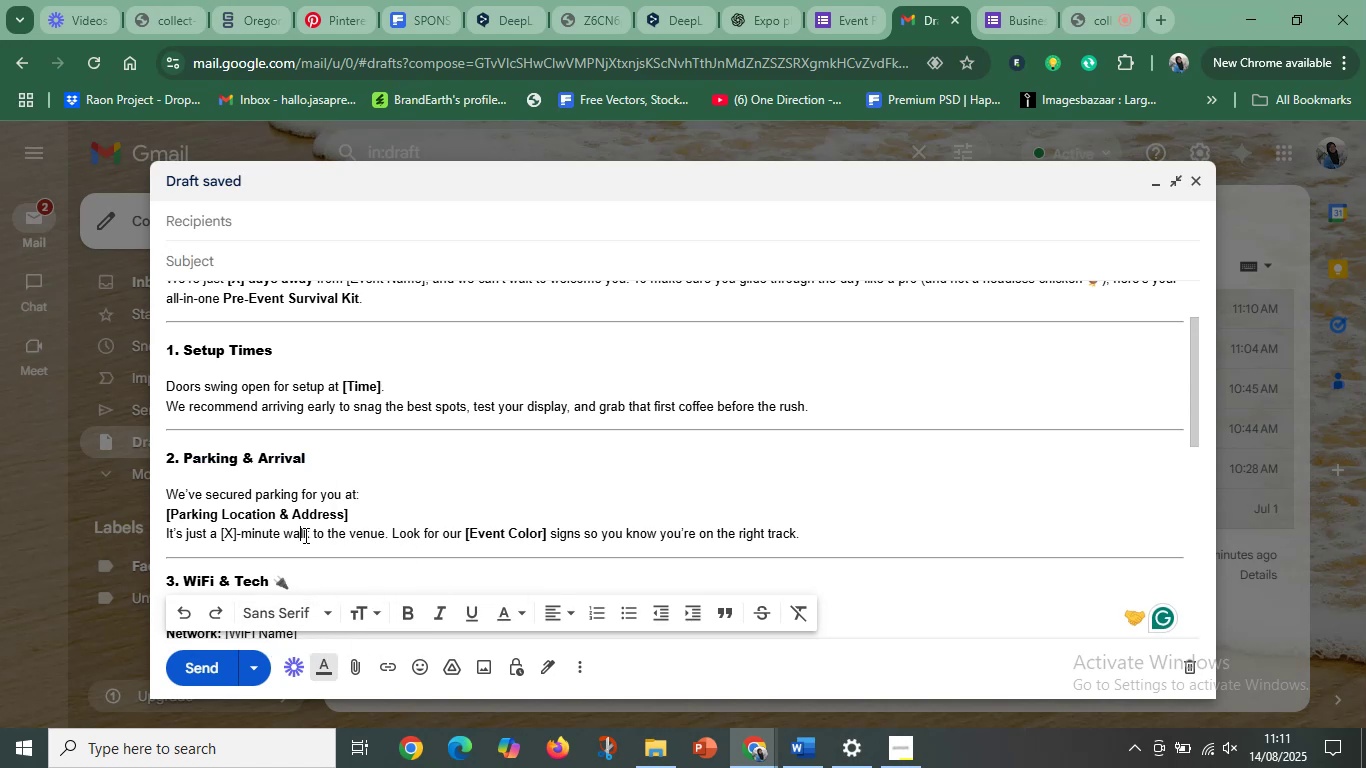 
scroll: coordinate [307, 535], scroll_direction: down, amount: 1.0
 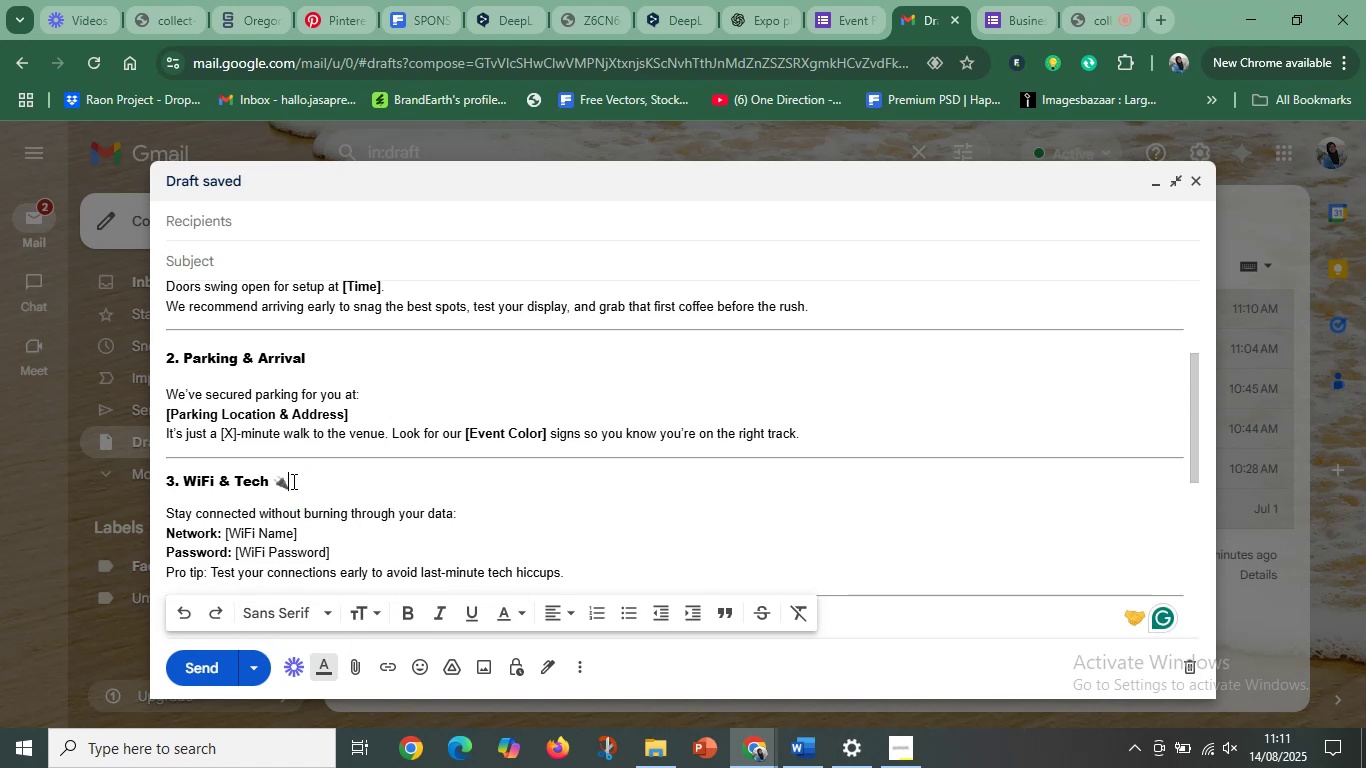 
key(Backspace)
 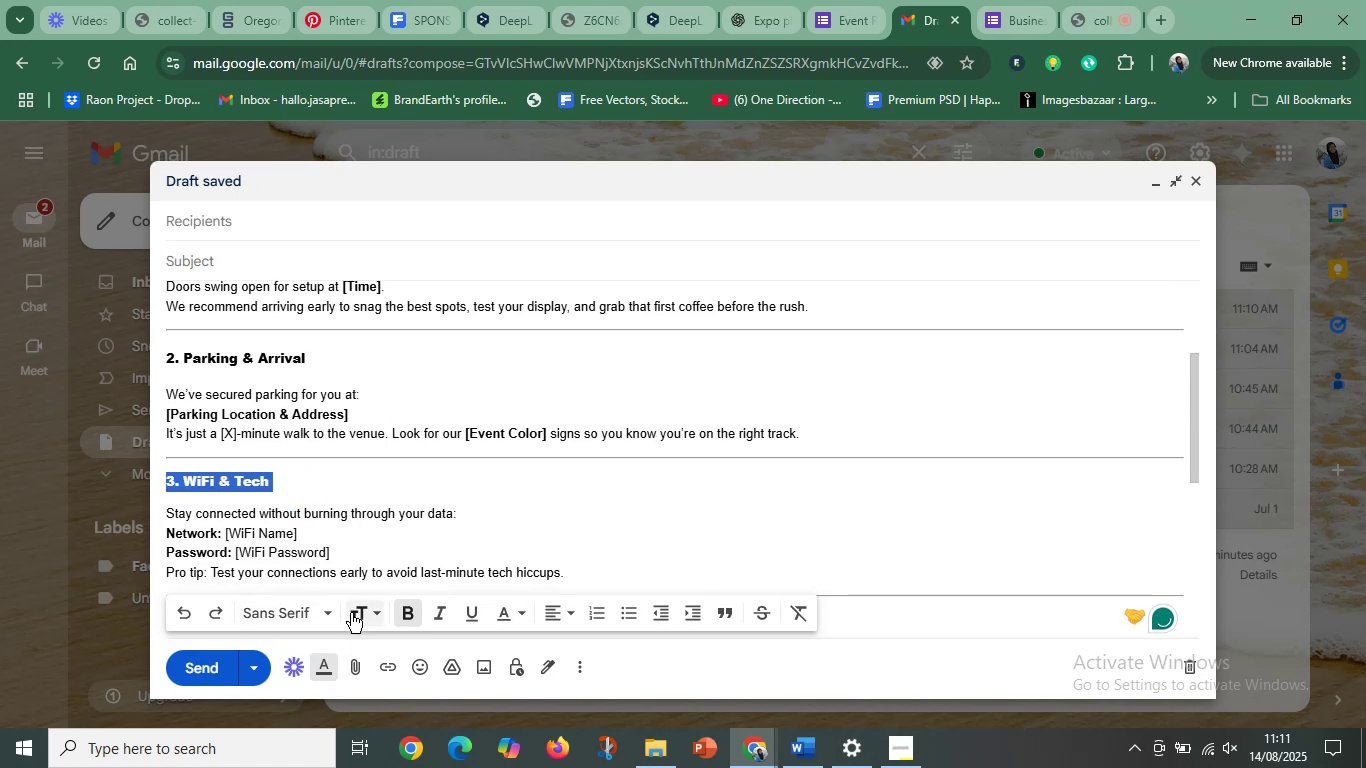 
left_click([355, 615])
 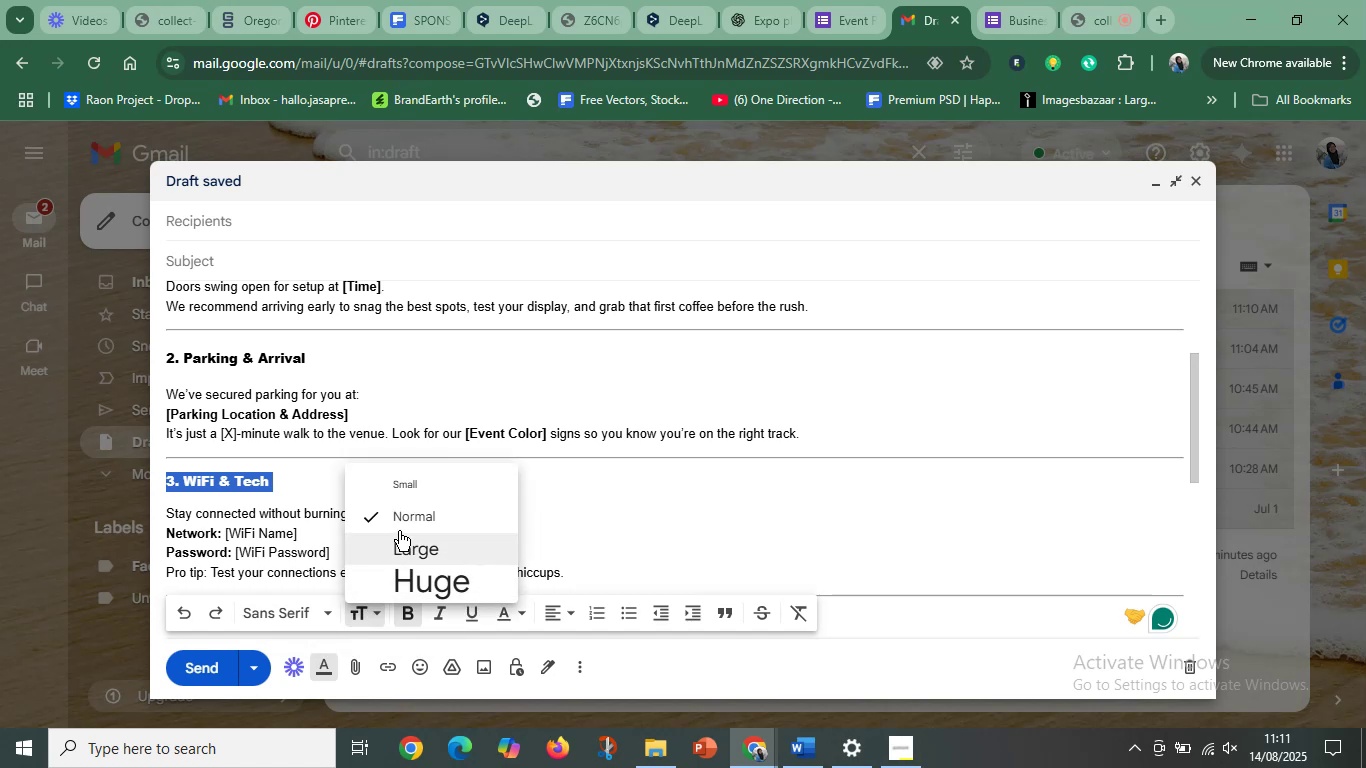 
left_click([404, 521])
 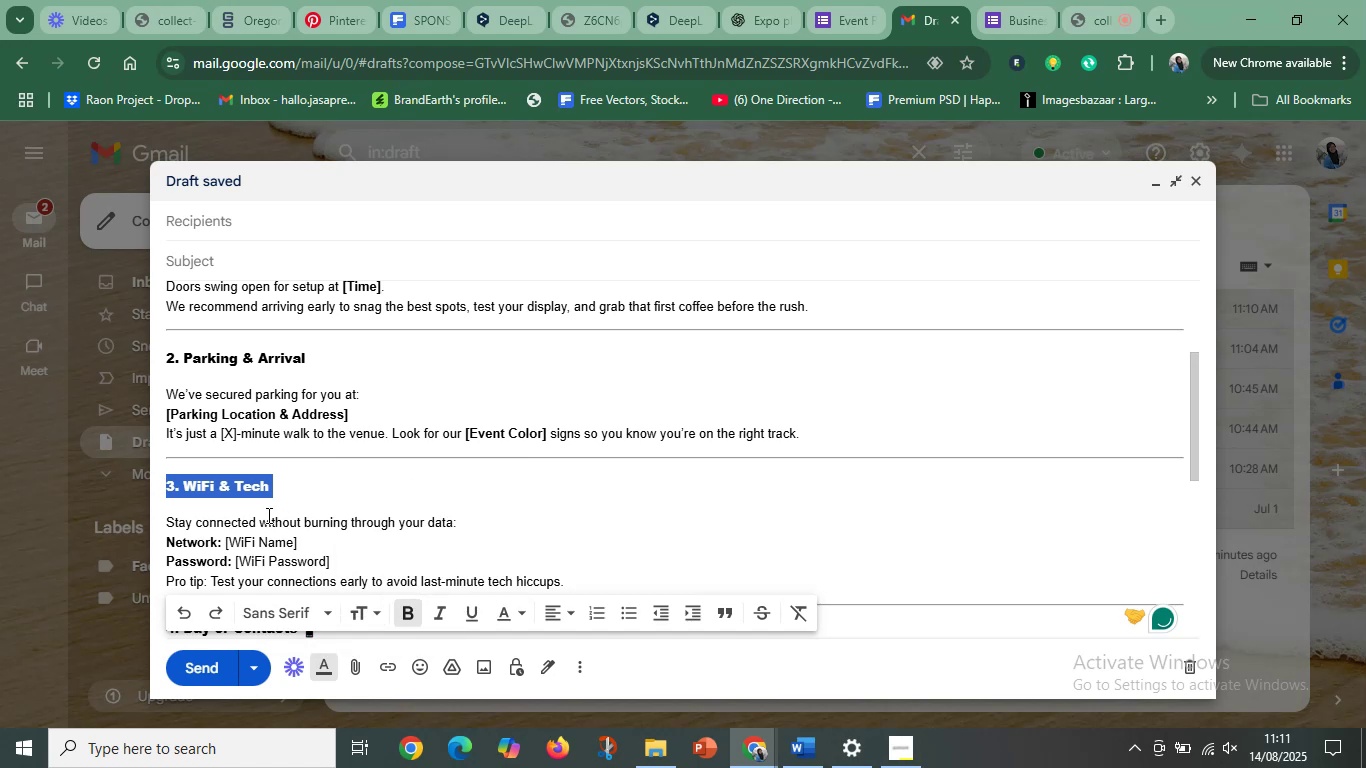 
scroll: coordinate [267, 514], scroll_direction: down, amount: 3.0
 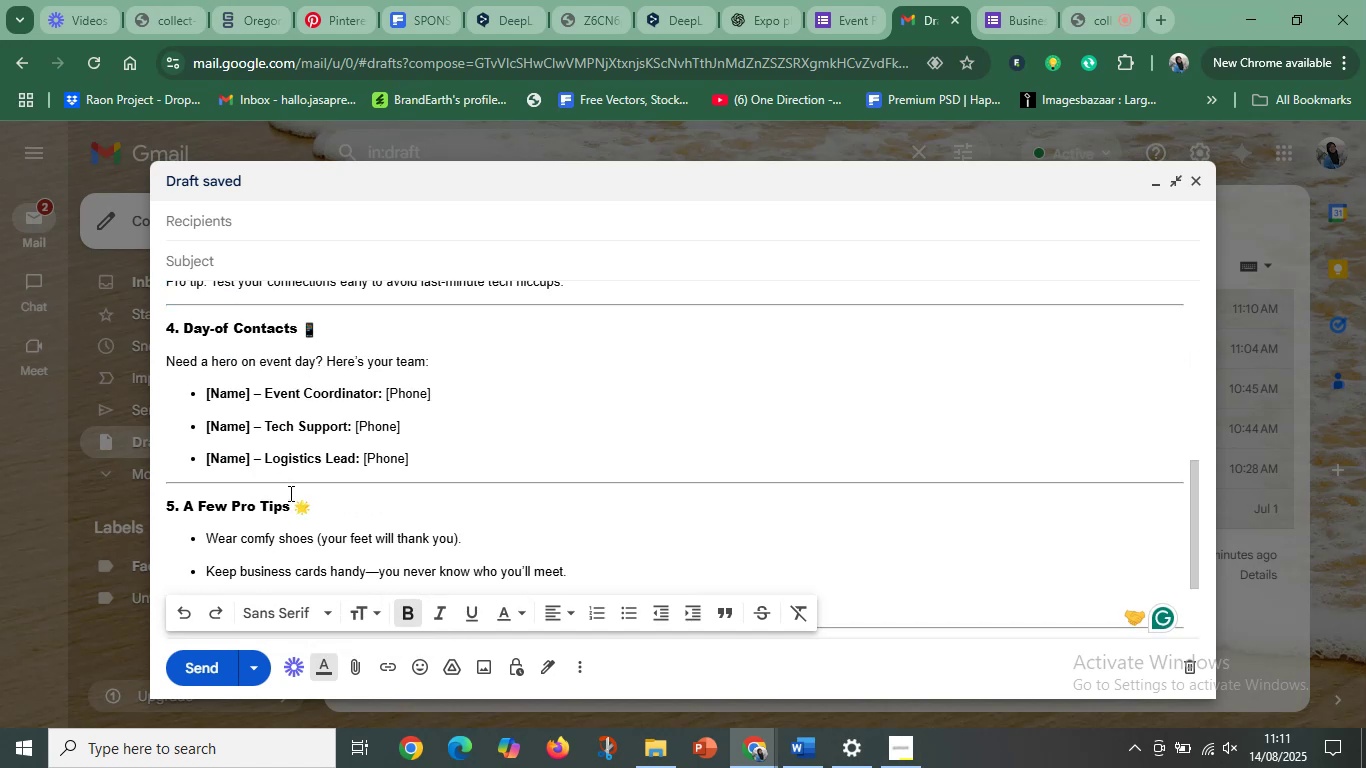 
left_click([294, 490])
 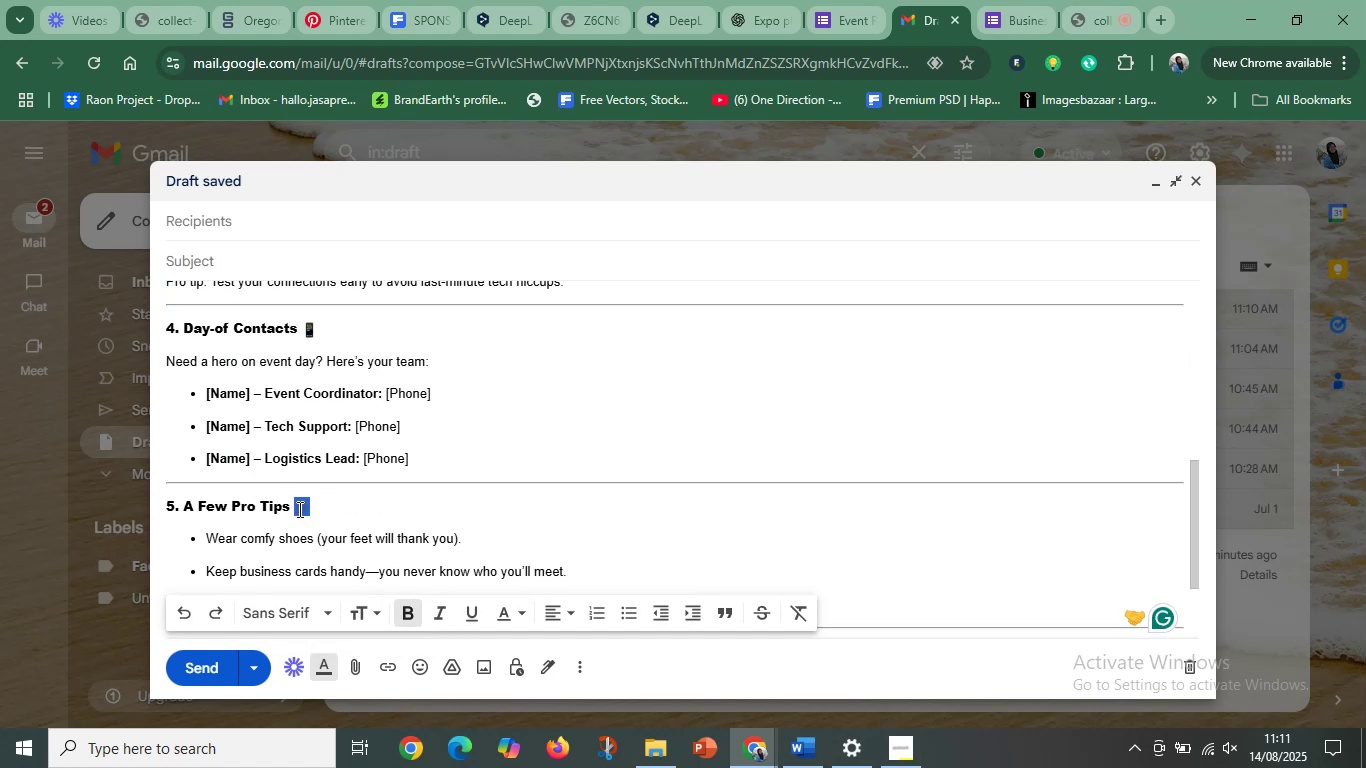 
key(Backspace)
 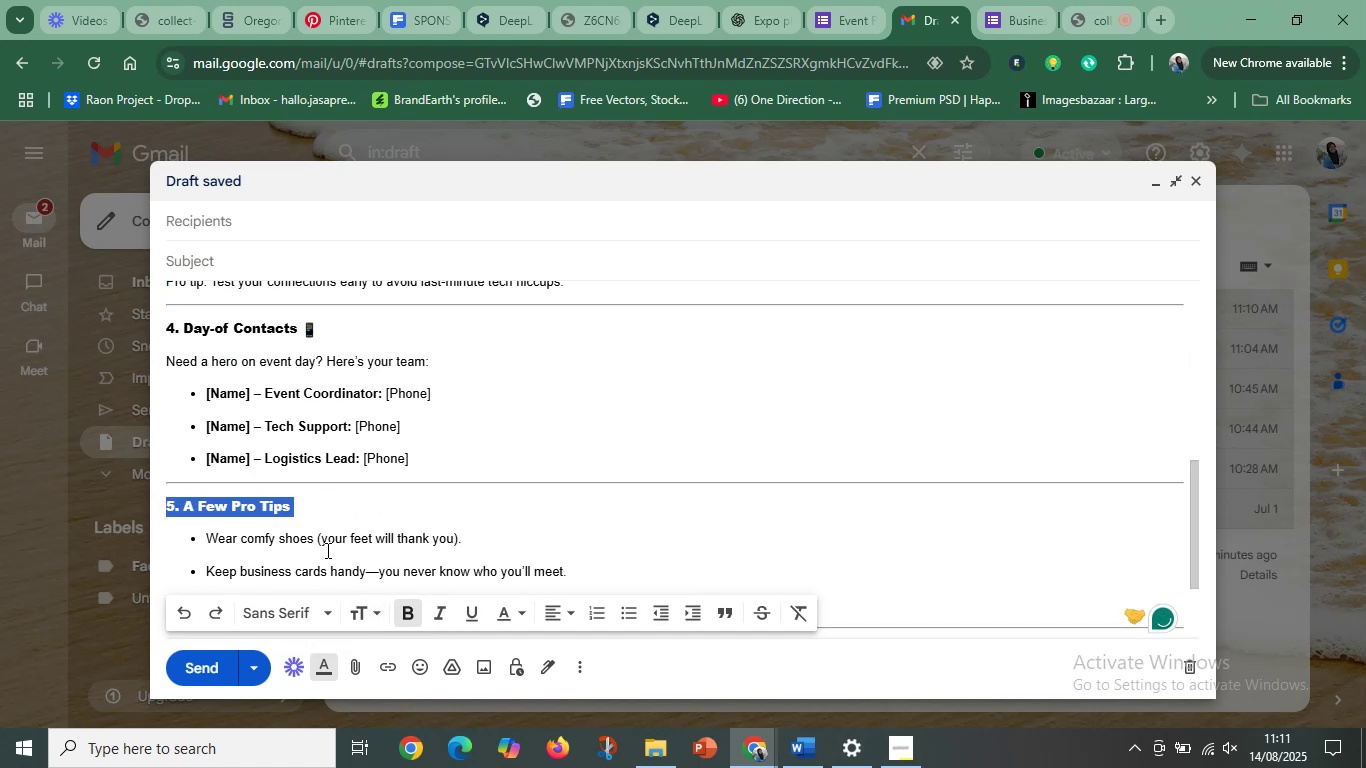 
left_click([375, 613])
 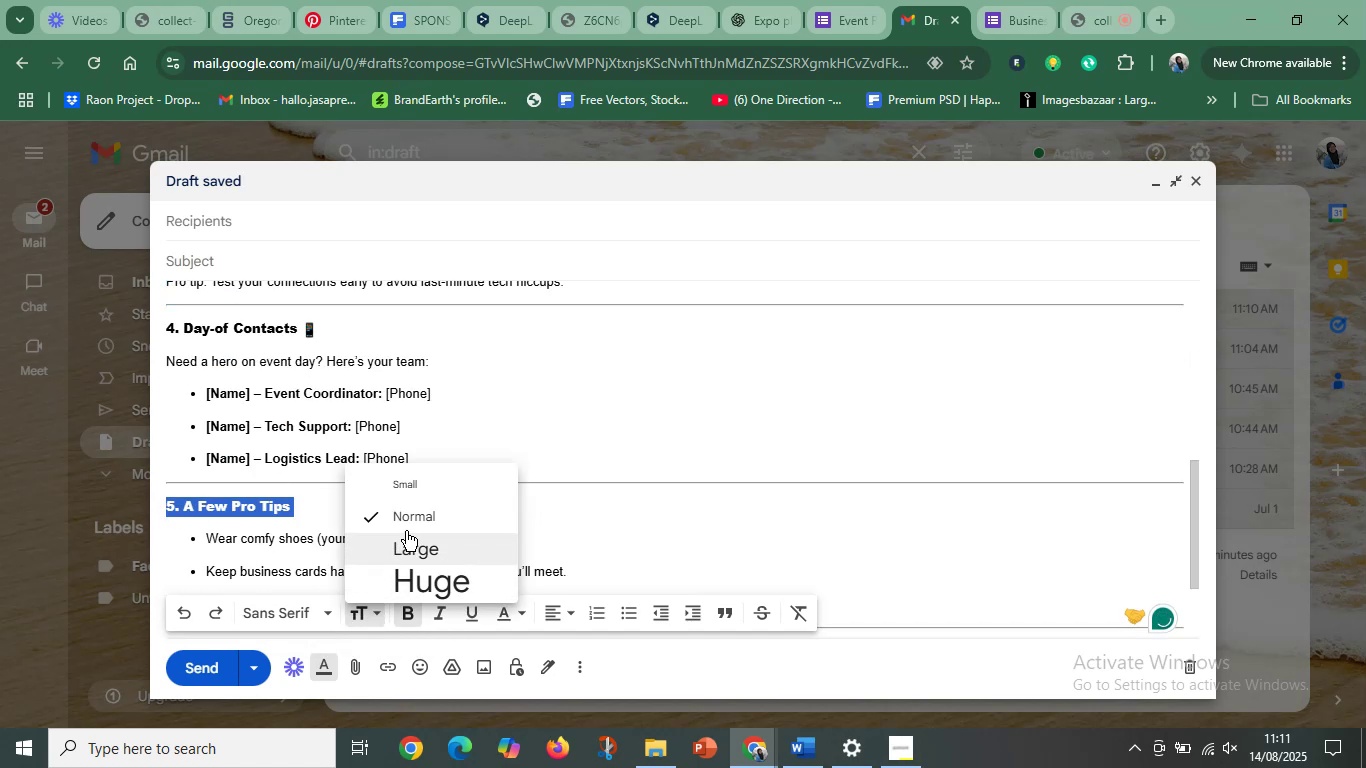 
left_click([410, 524])
 